 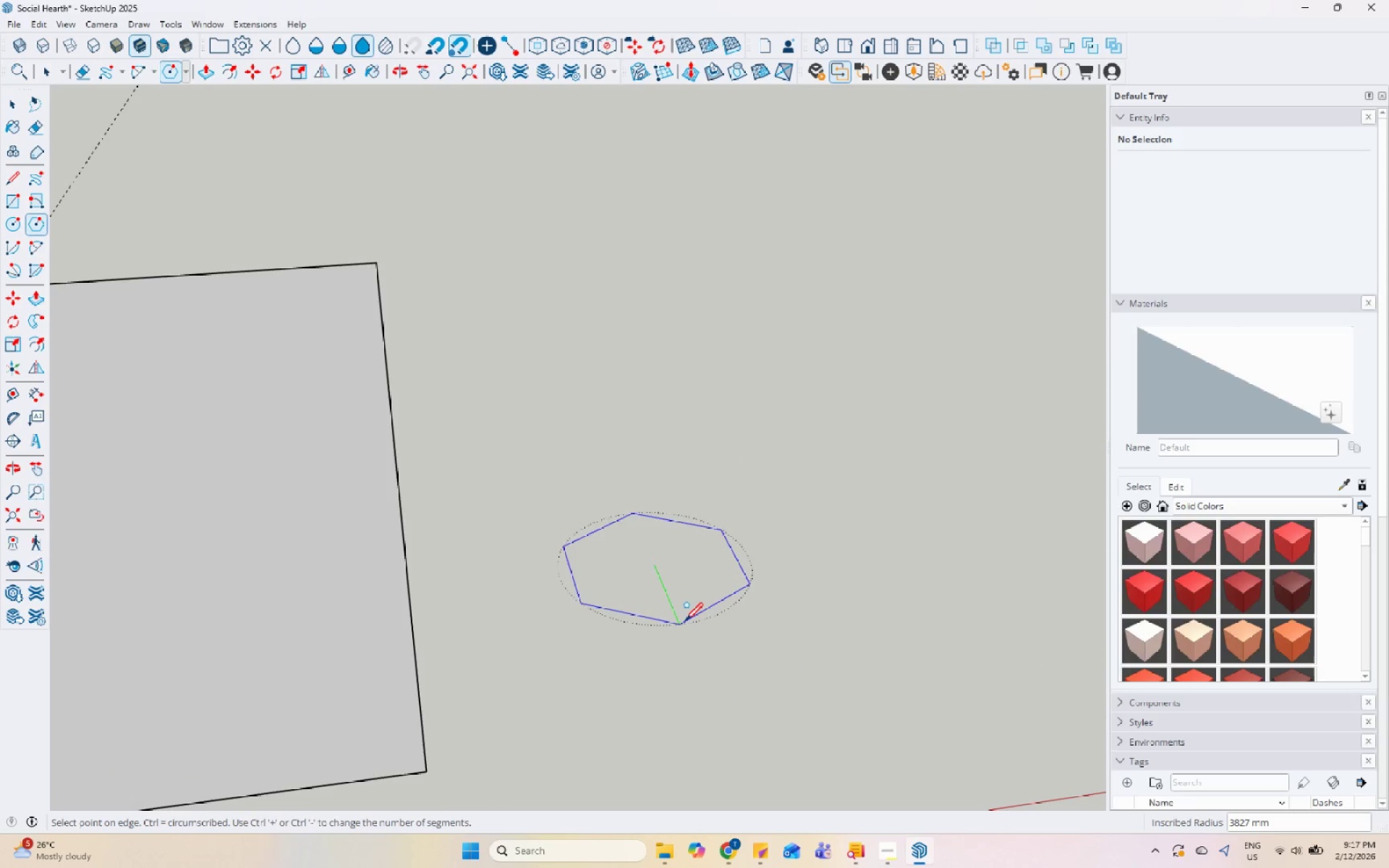 
left_click([678, 610])
 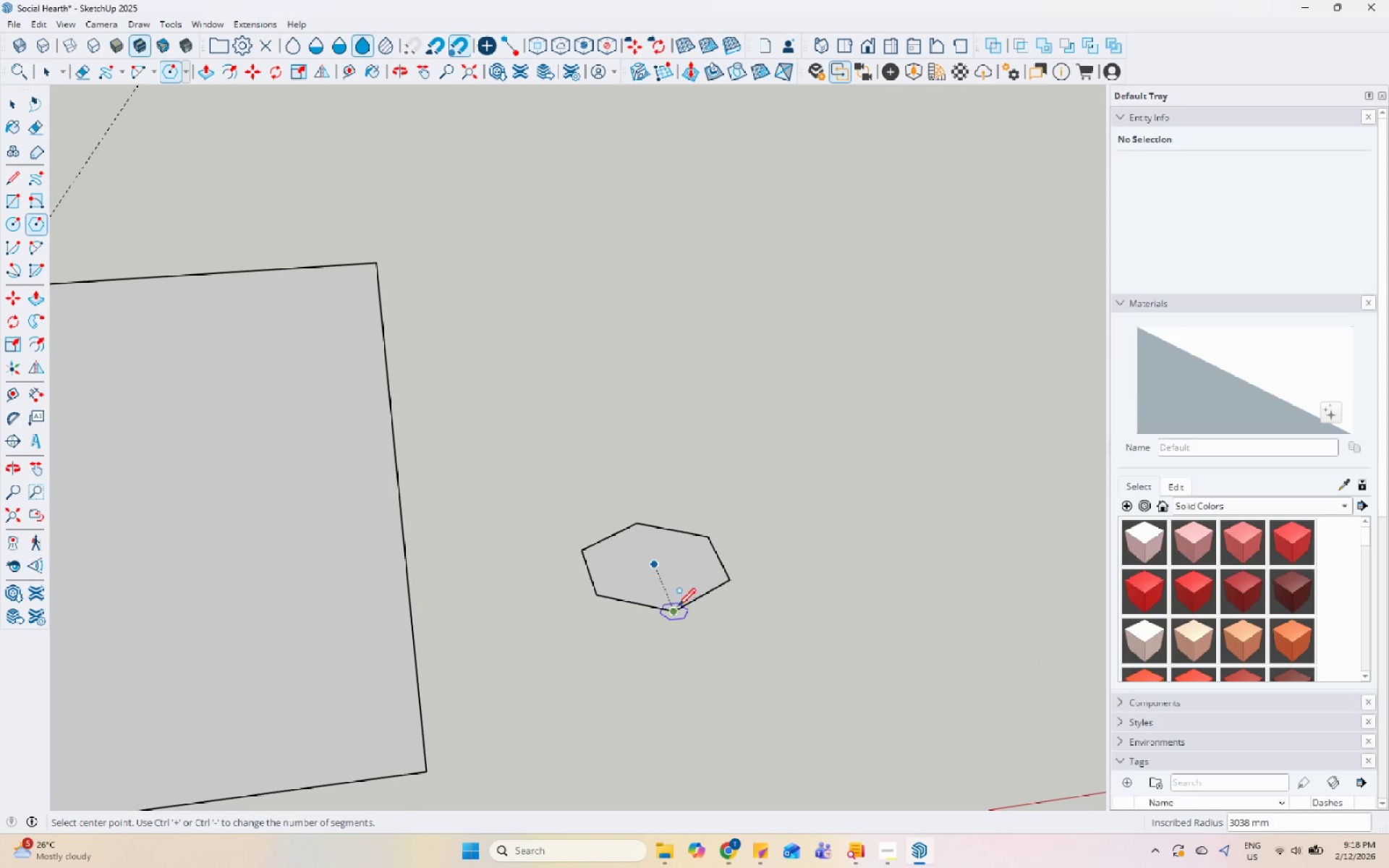 
key(Space)
 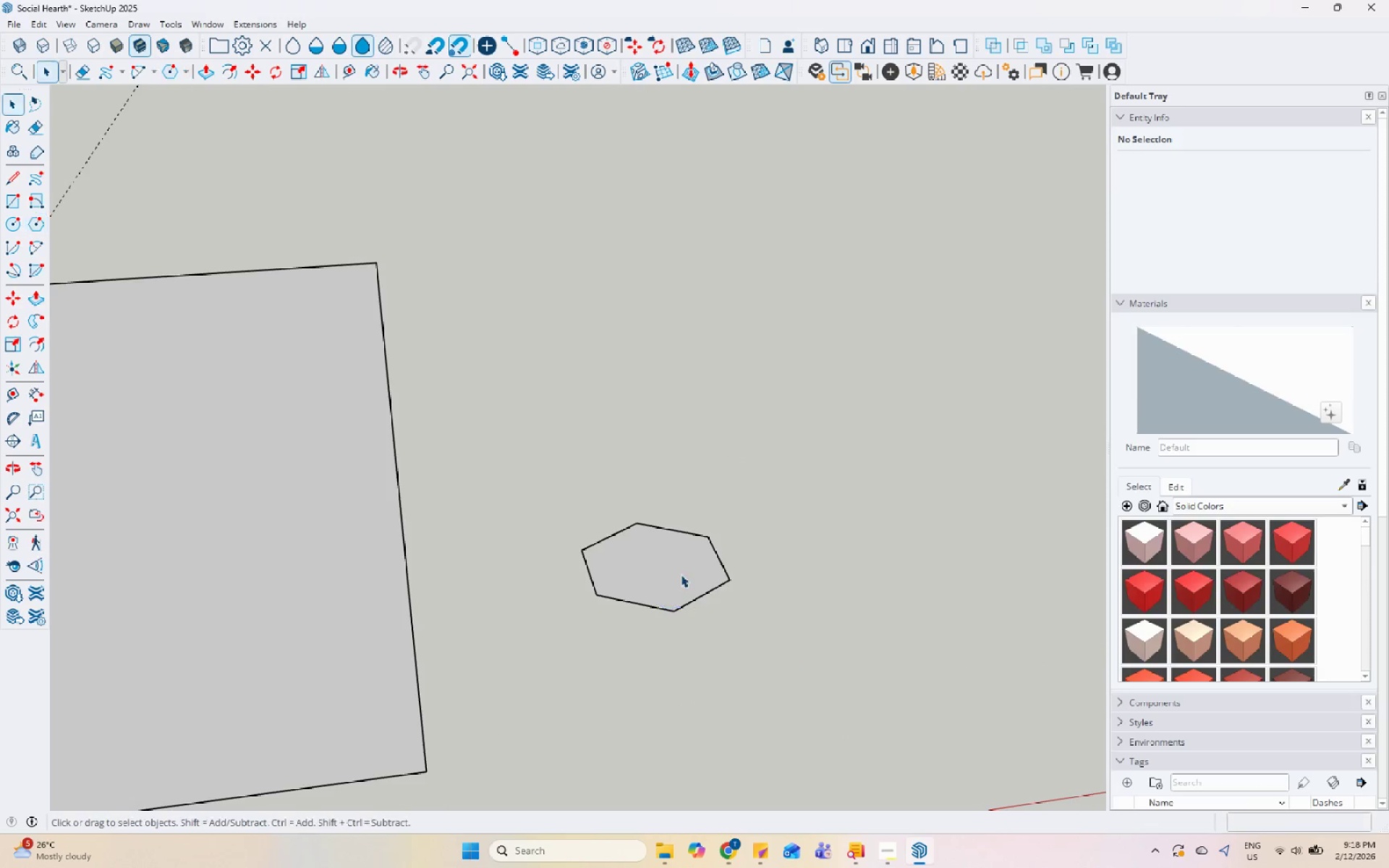 
double_click([680, 569])
 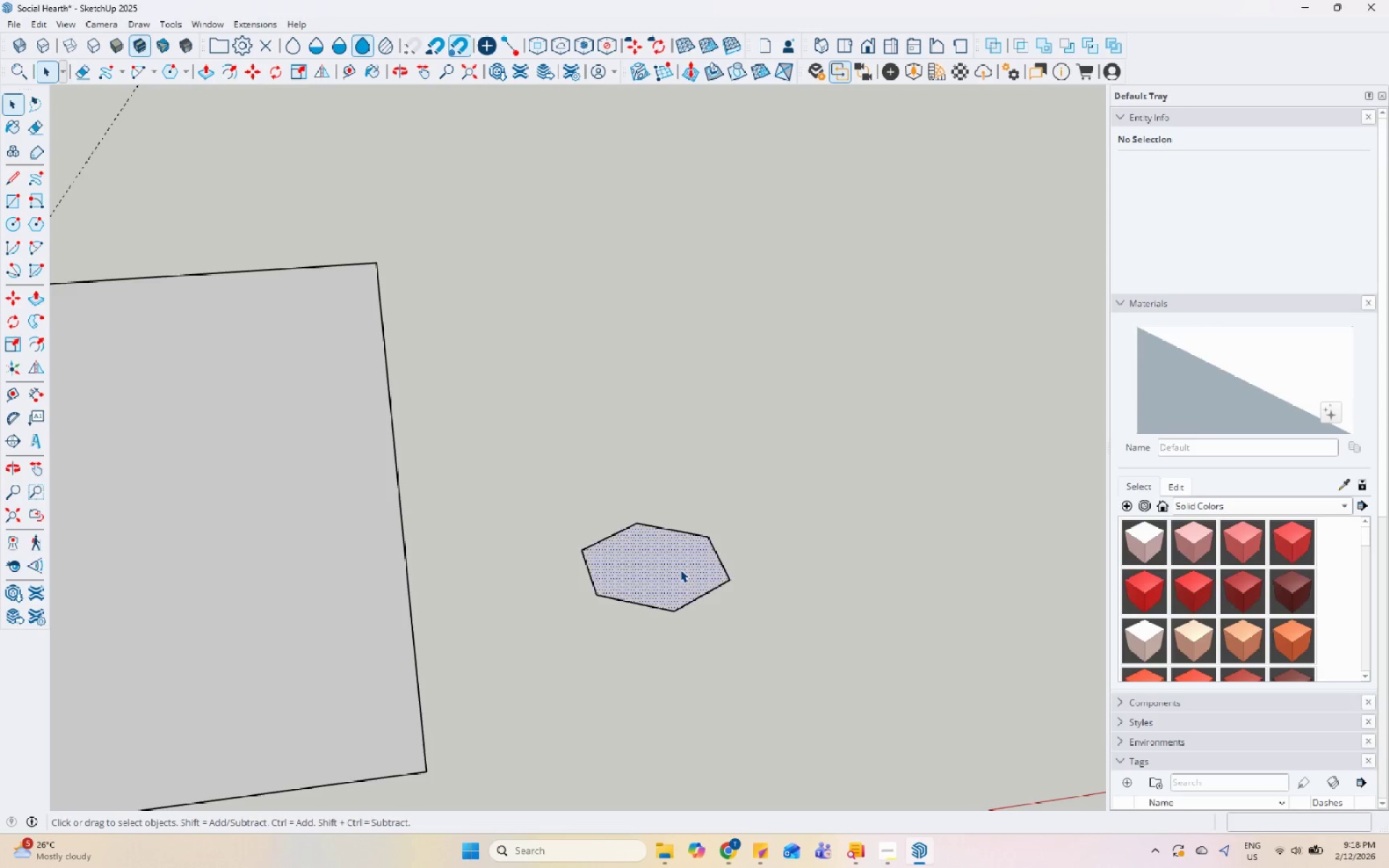 
right_click([680, 569])
 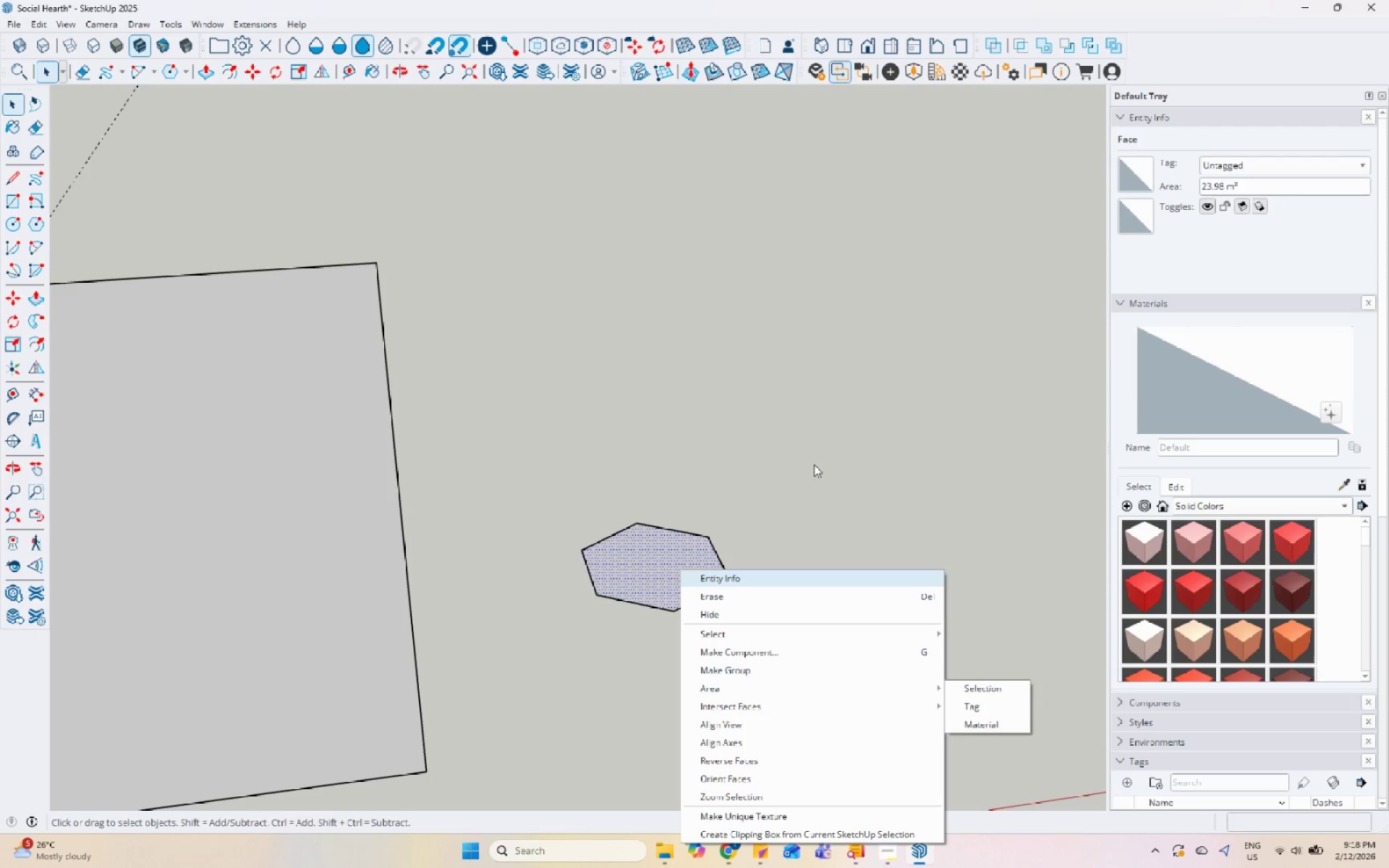 
left_click([814, 464])
 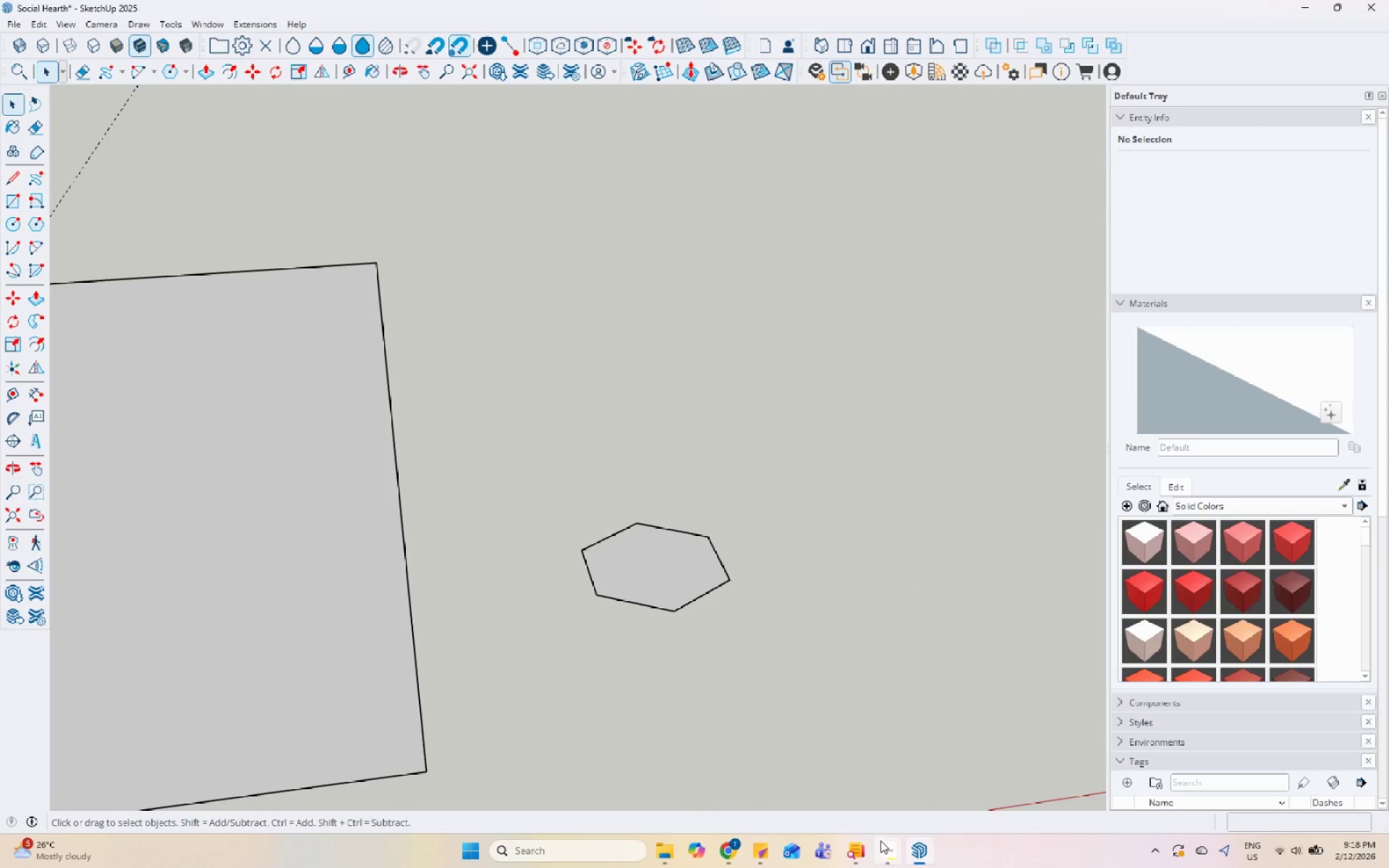 
left_click([673, 559])
 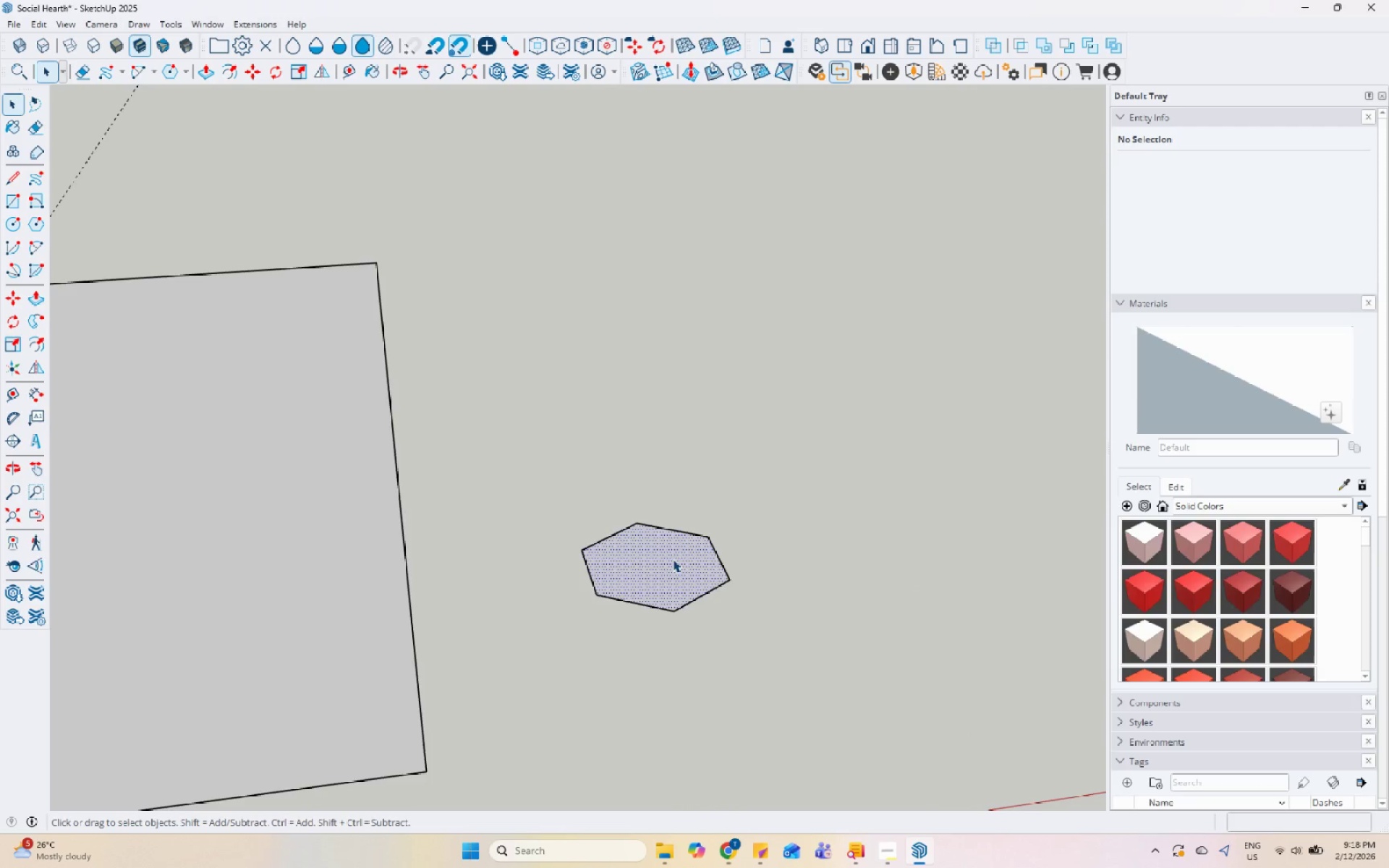 
left_click([674, 559])
 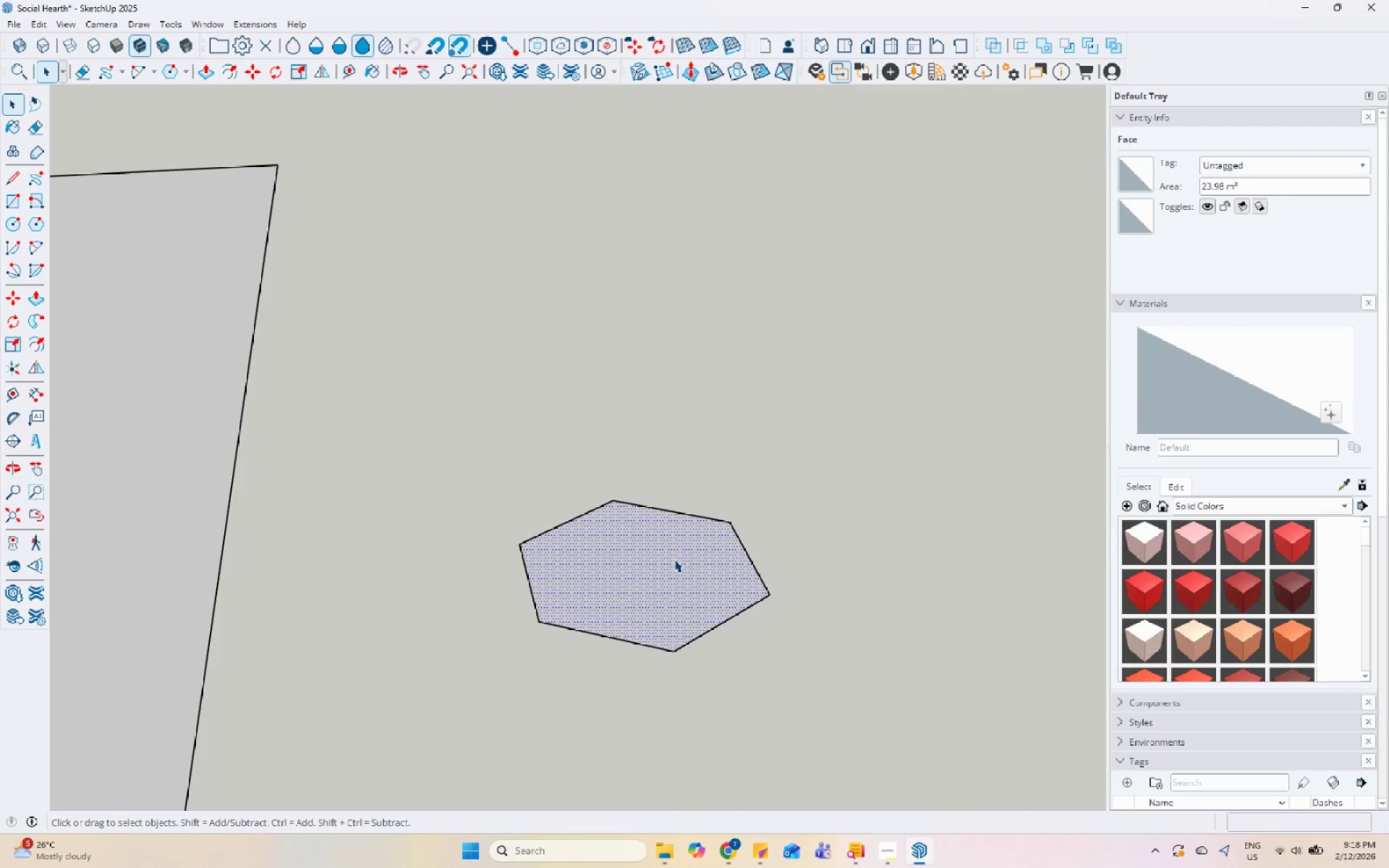 
scroll: coordinate [674, 559], scroll_direction: up, amount: 5.0
 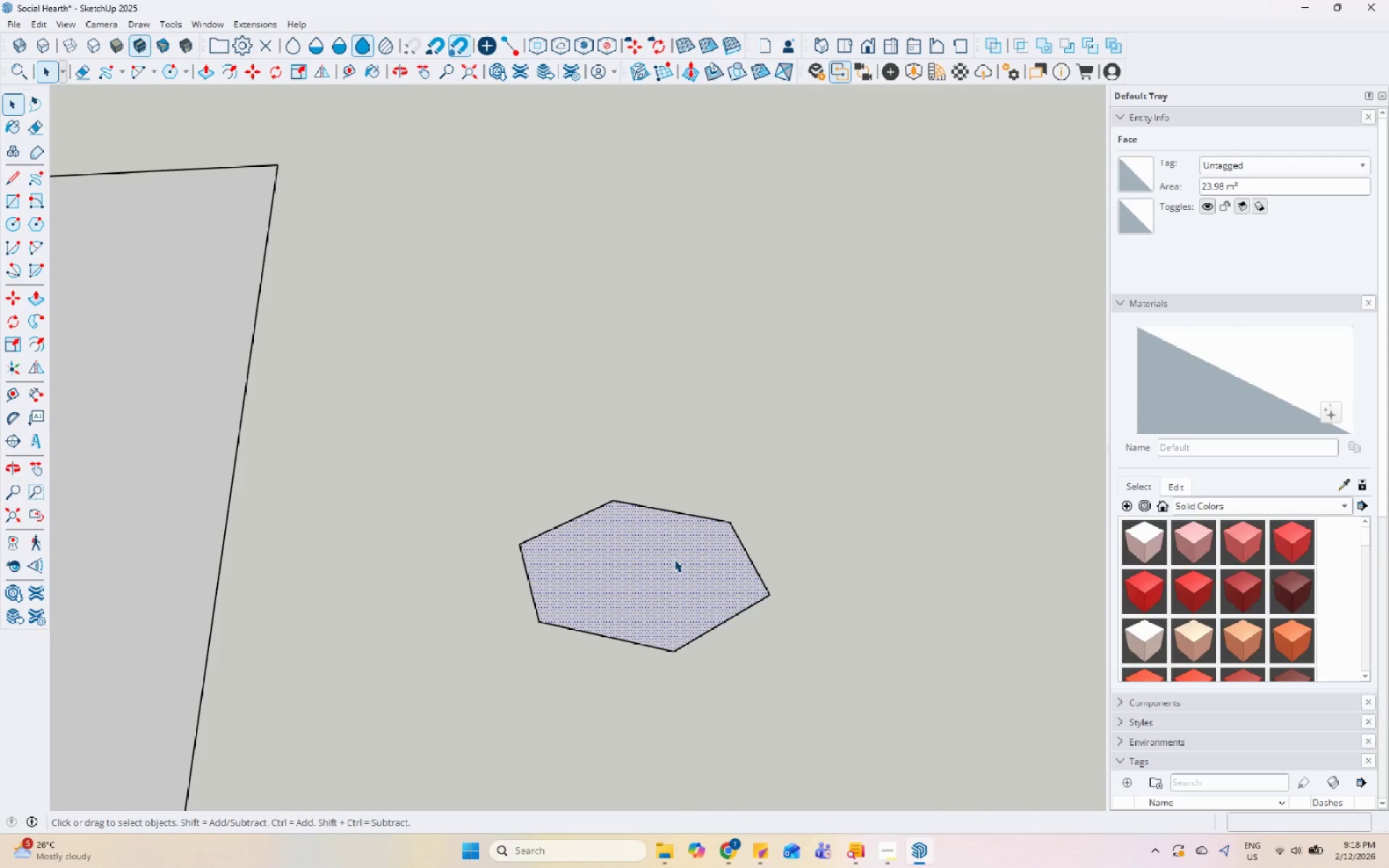 
double_click([674, 559])
 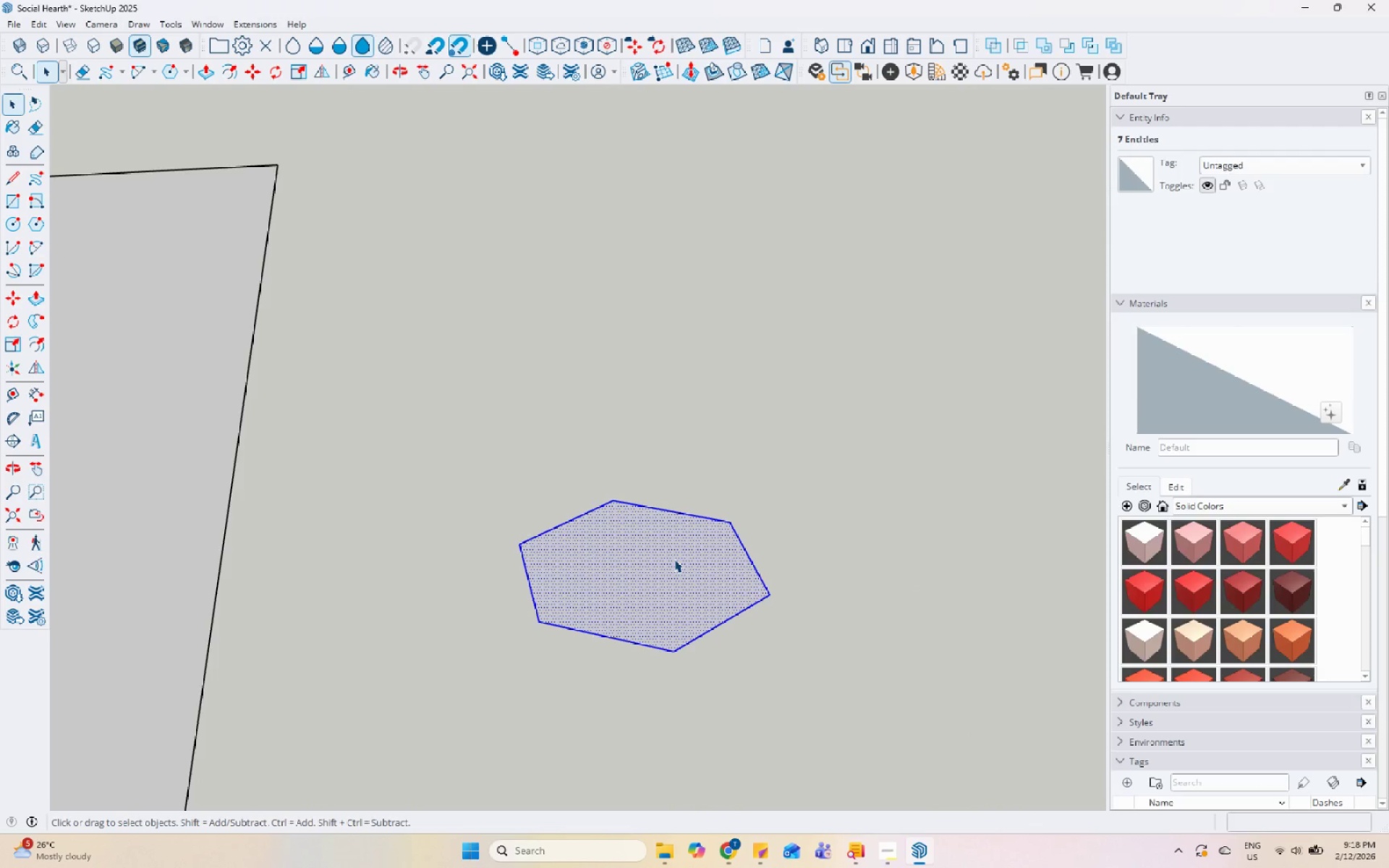 
key(S)
 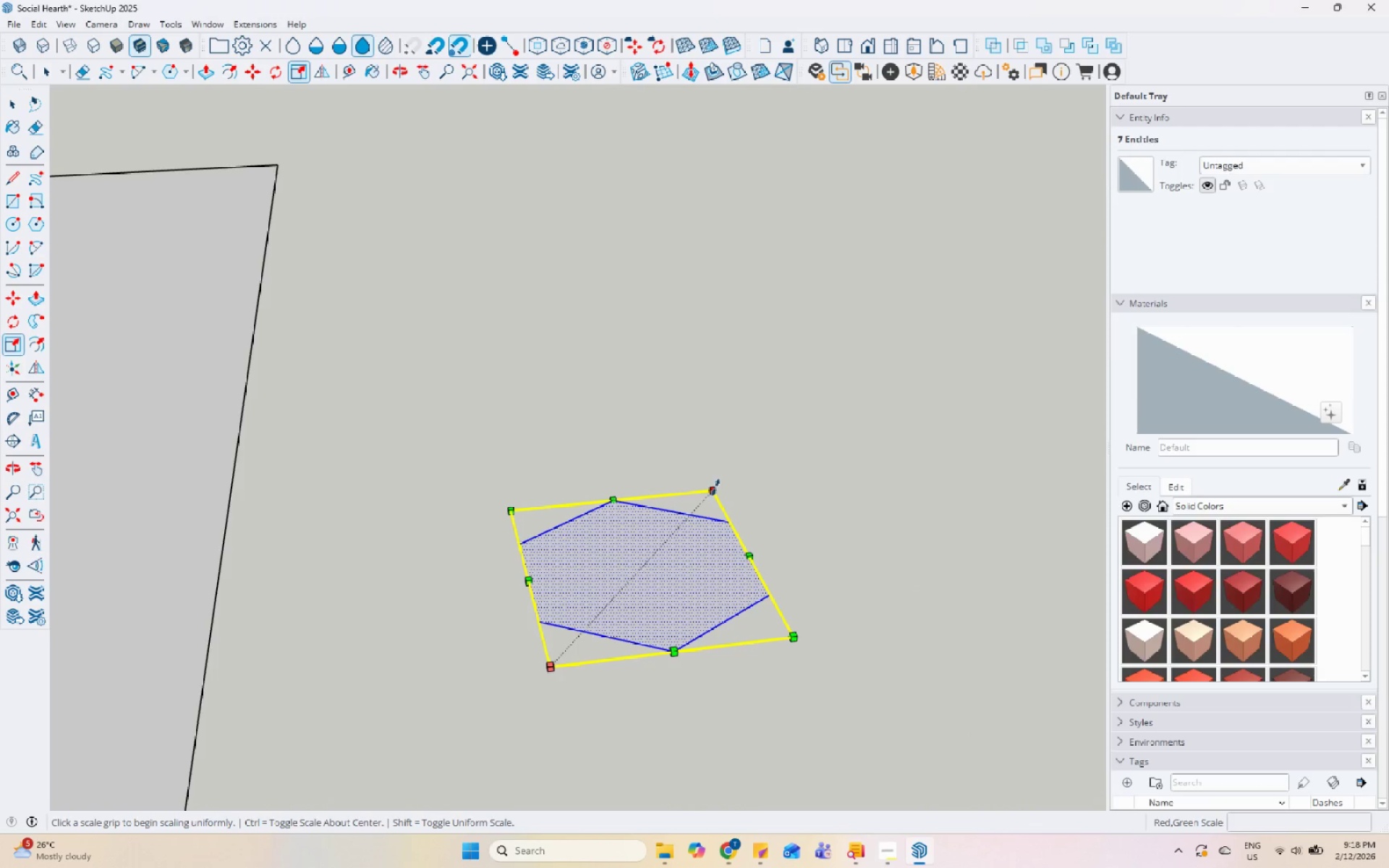 
left_click([715, 487])
 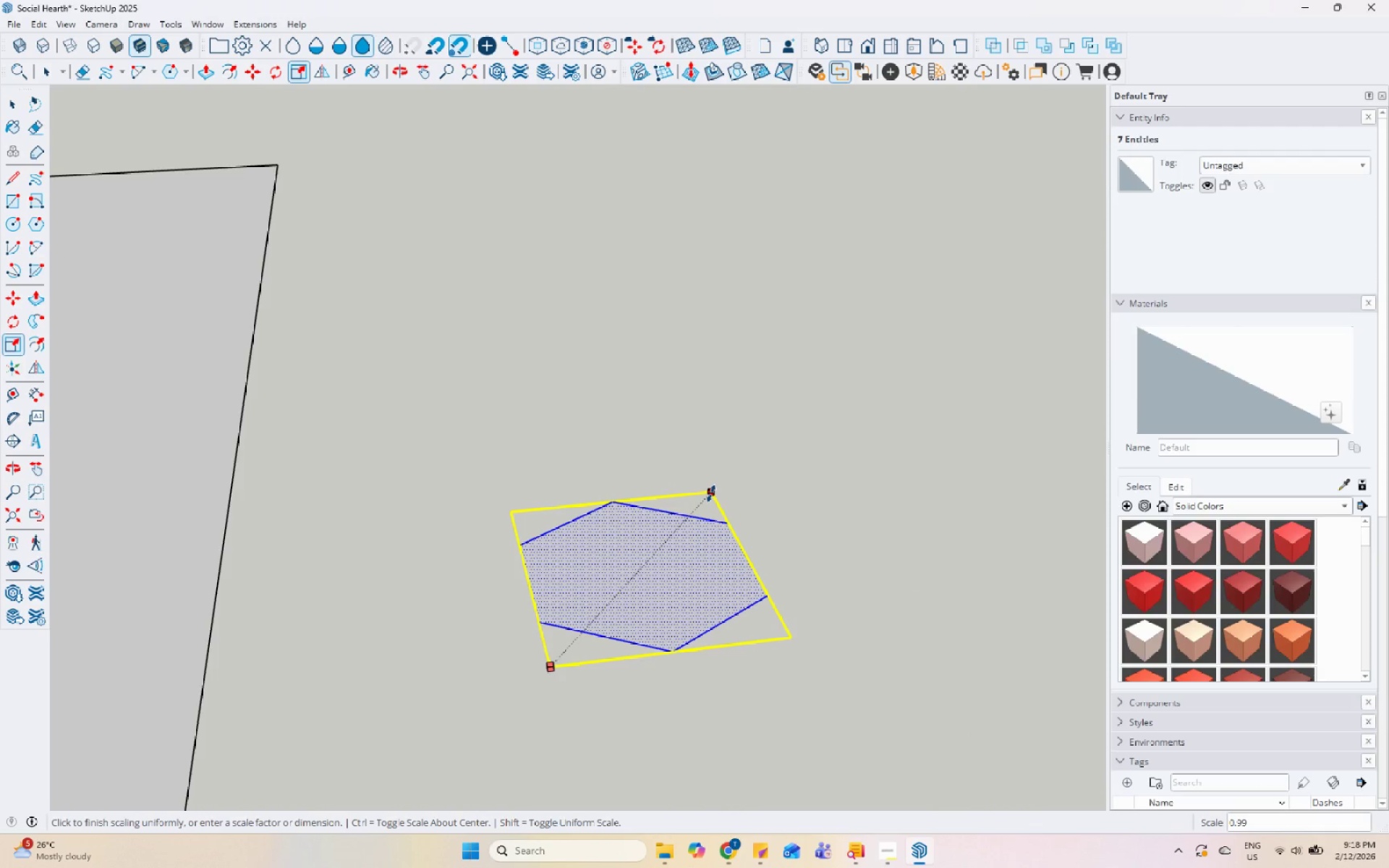 
left_click([708, 496])
 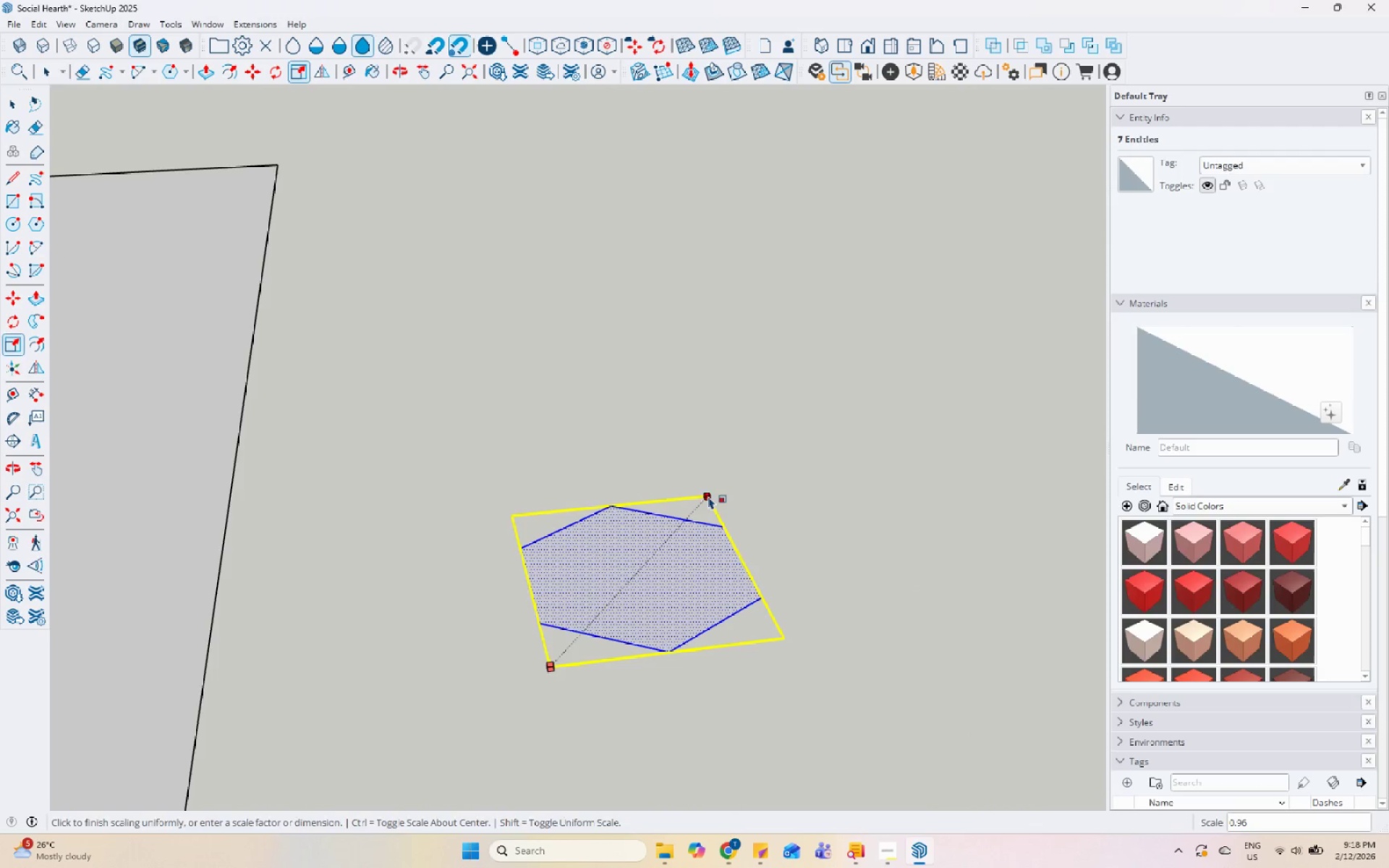 
key(Space)
 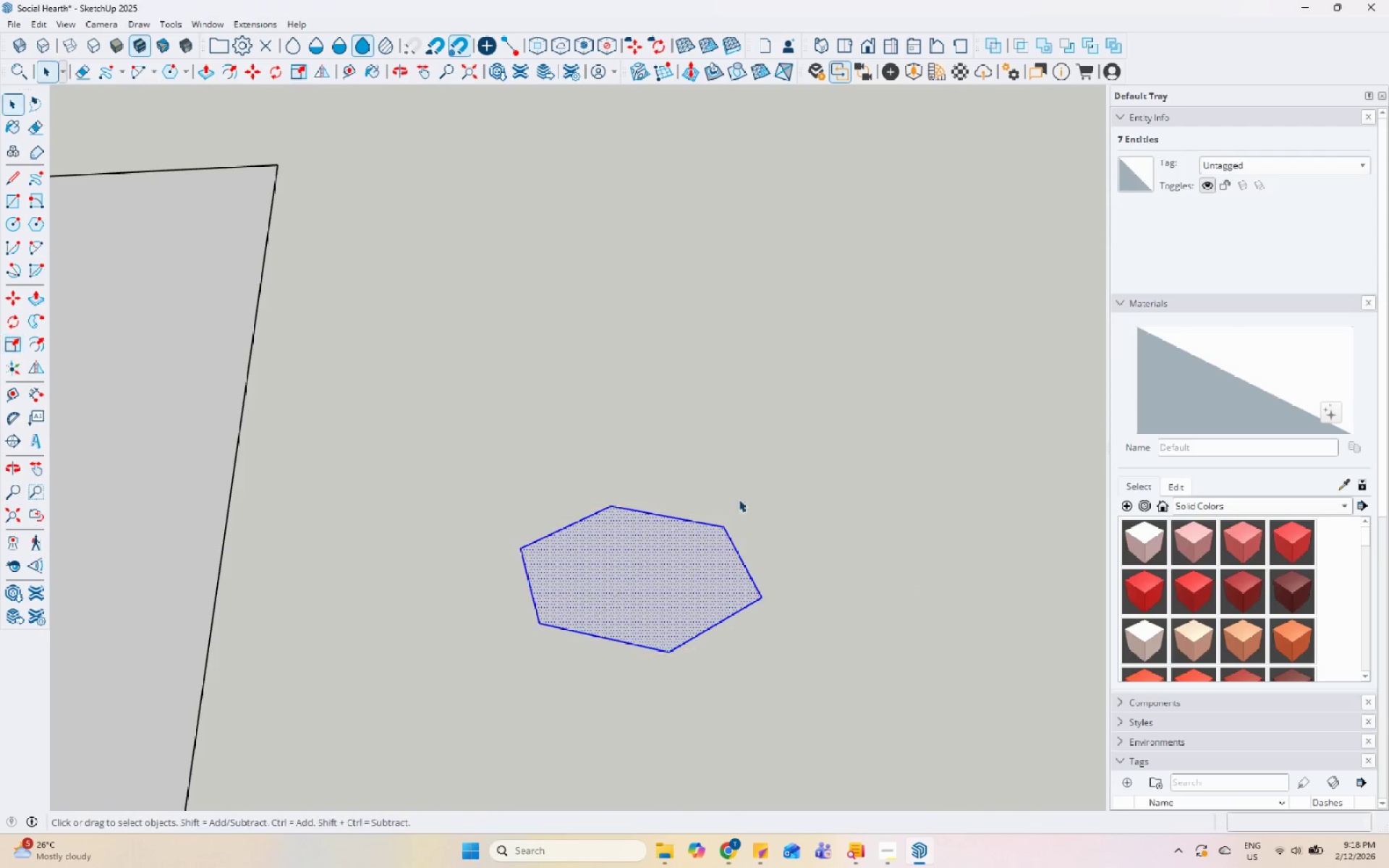 
double_click([747, 497])
 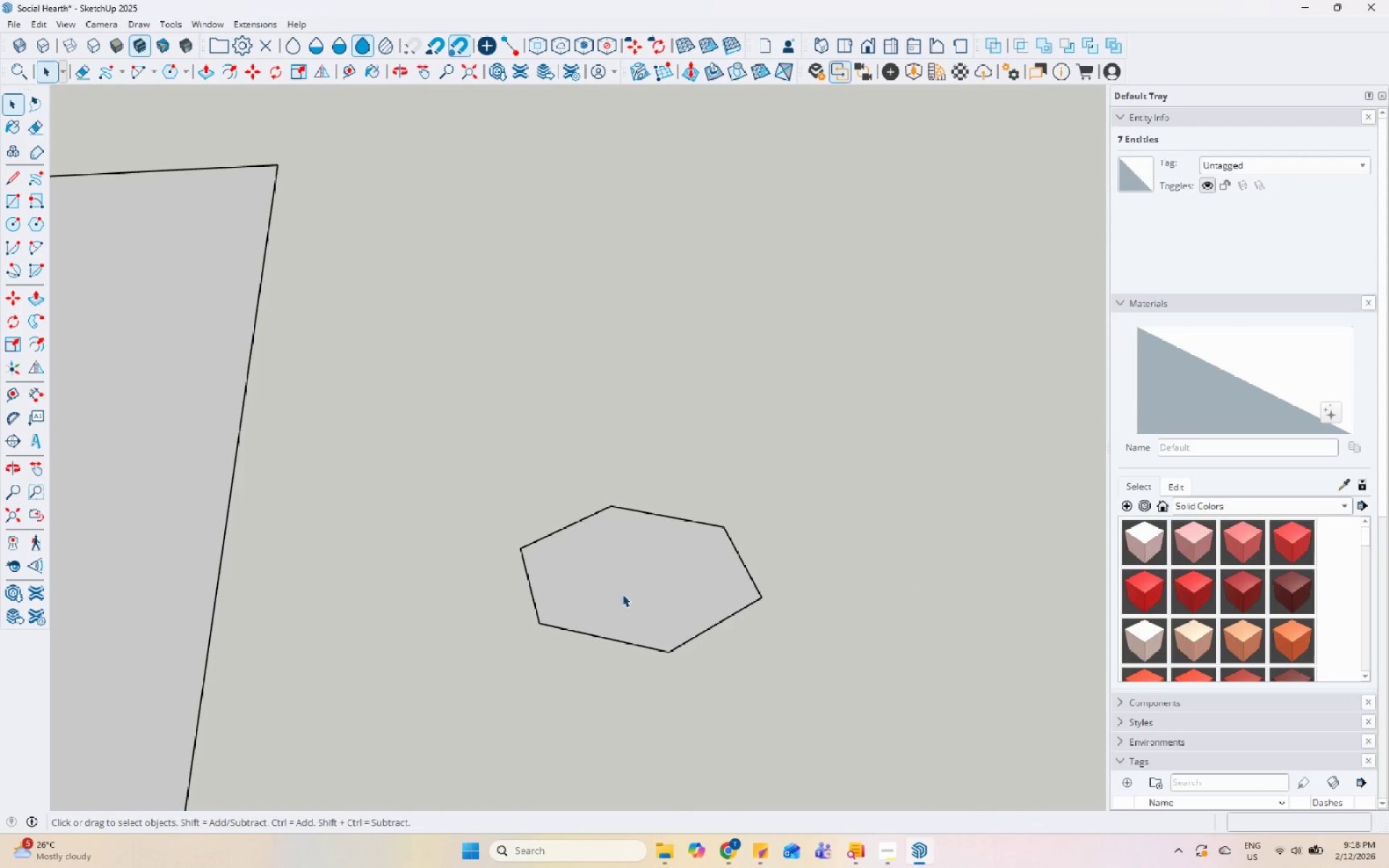 
triple_click([619, 597])
 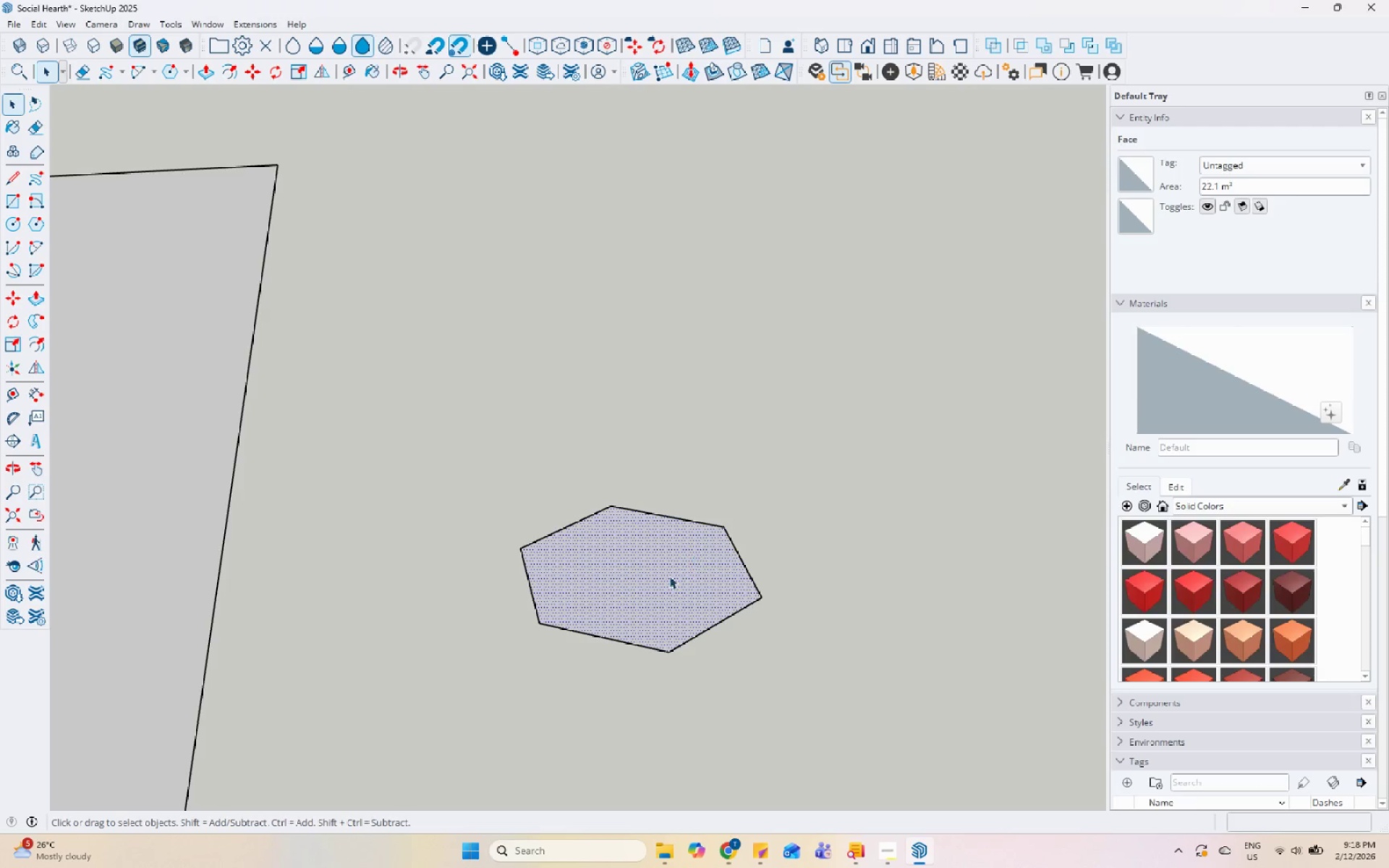 
double_click([669, 576])
 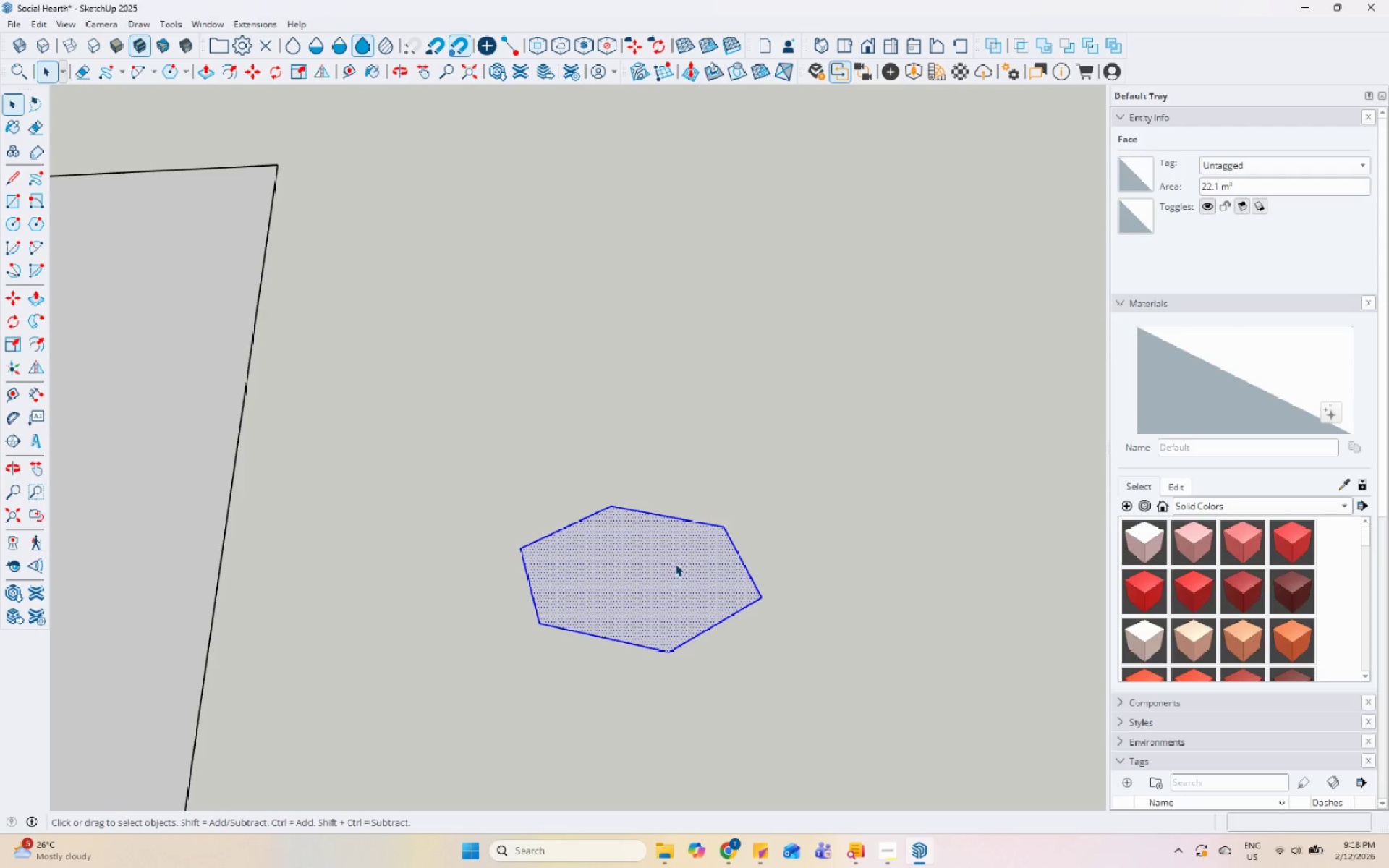 
key(S)
 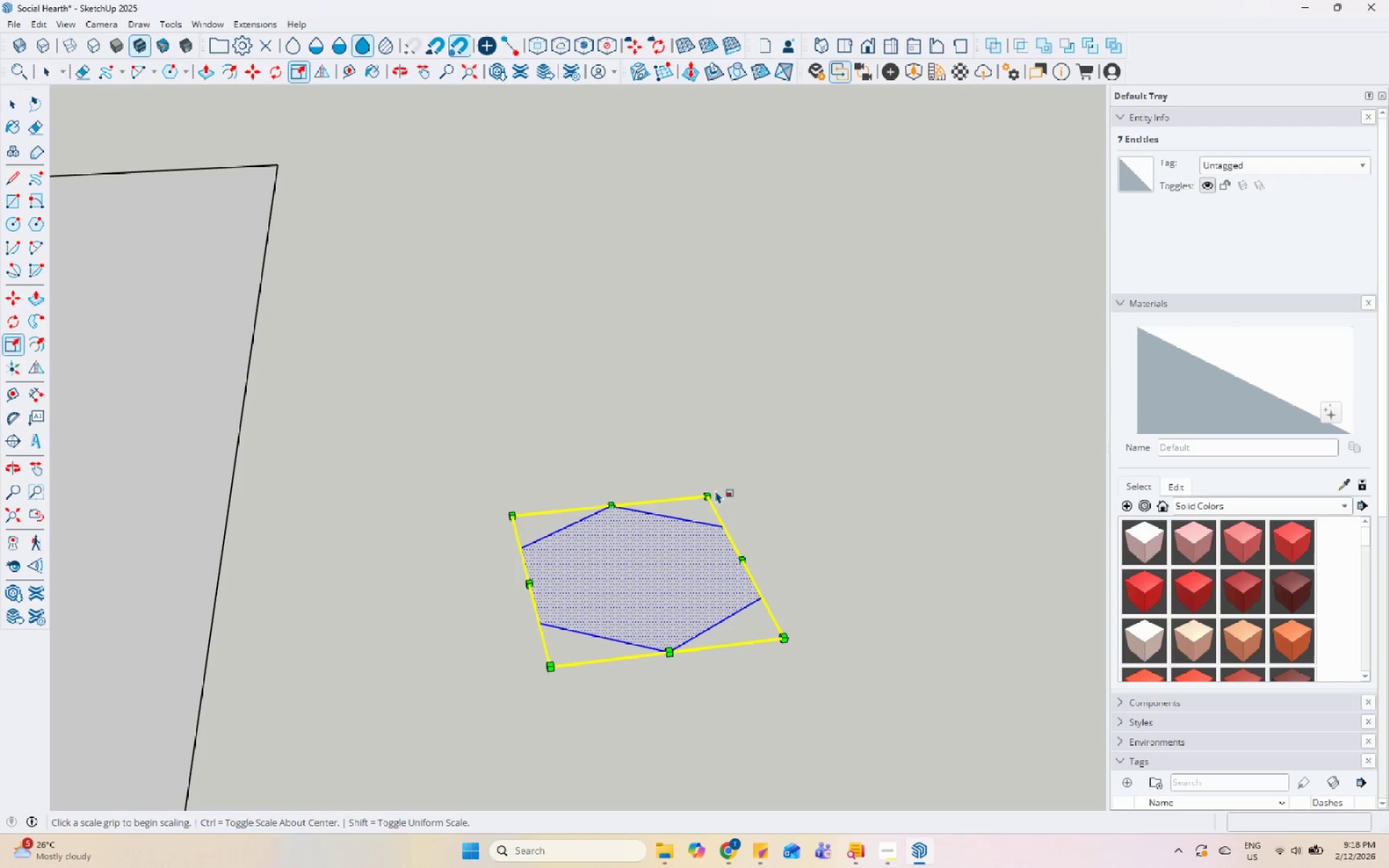 
left_click([710, 492])
 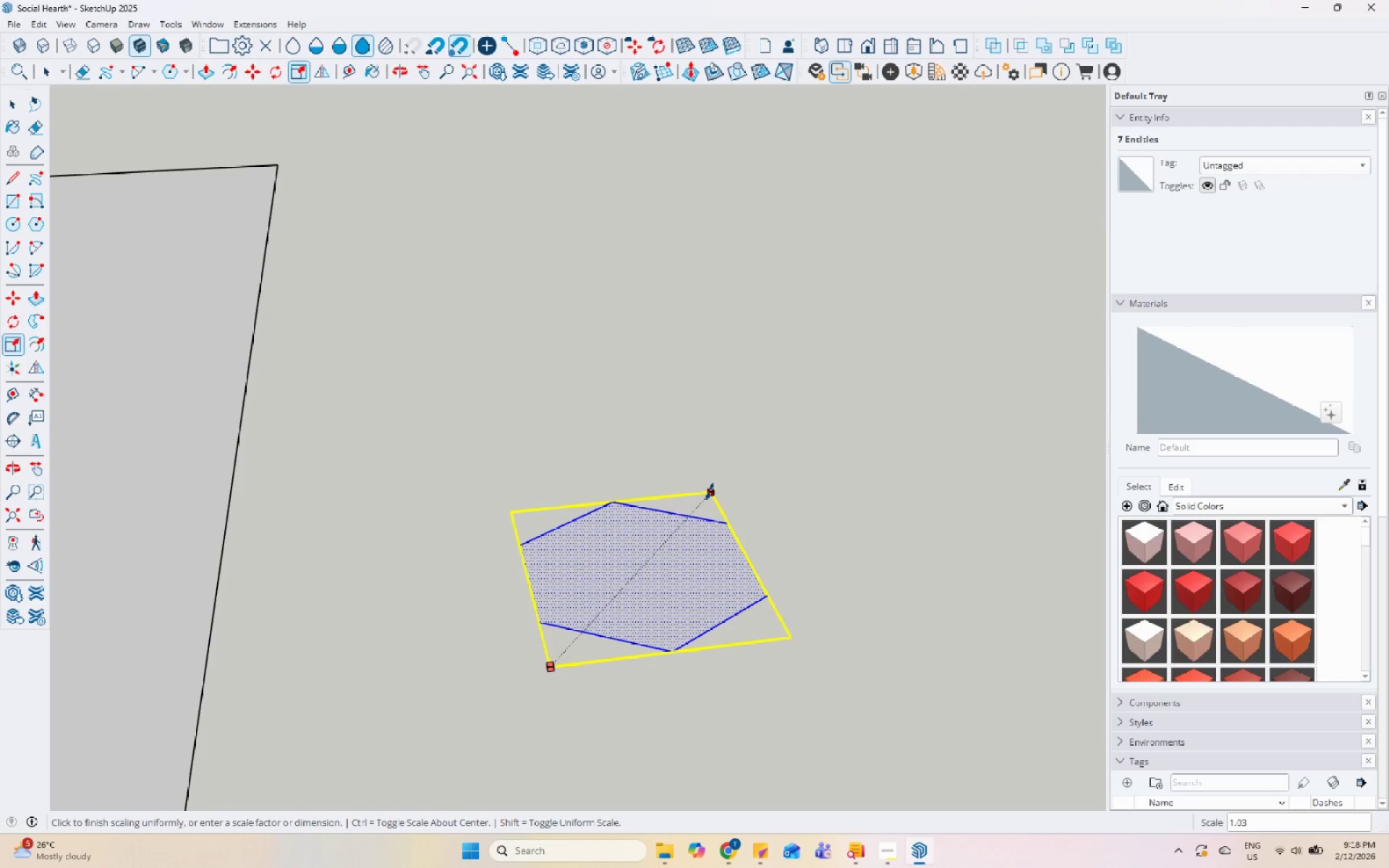 
left_click([710, 491])
 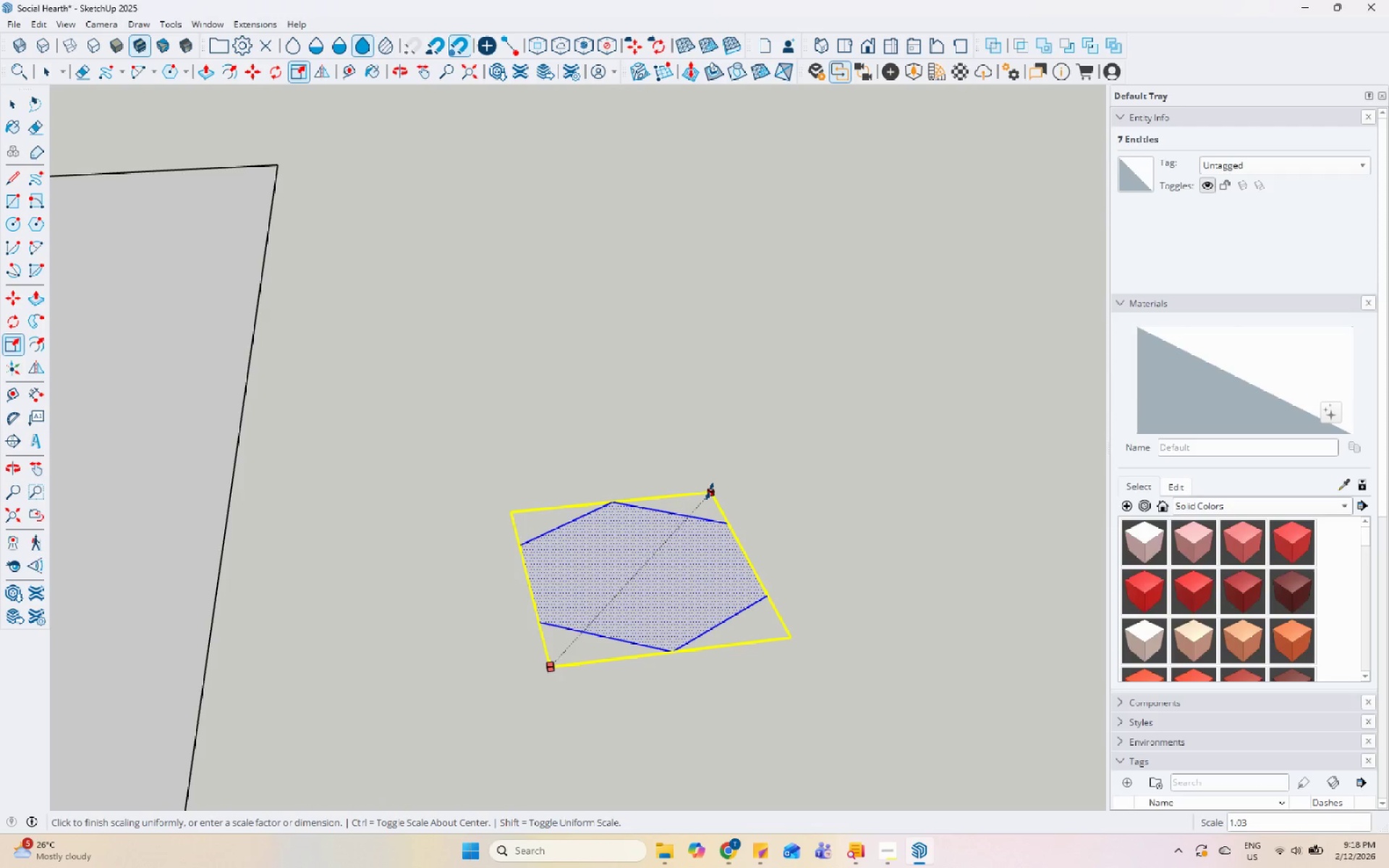 
key(Space)
 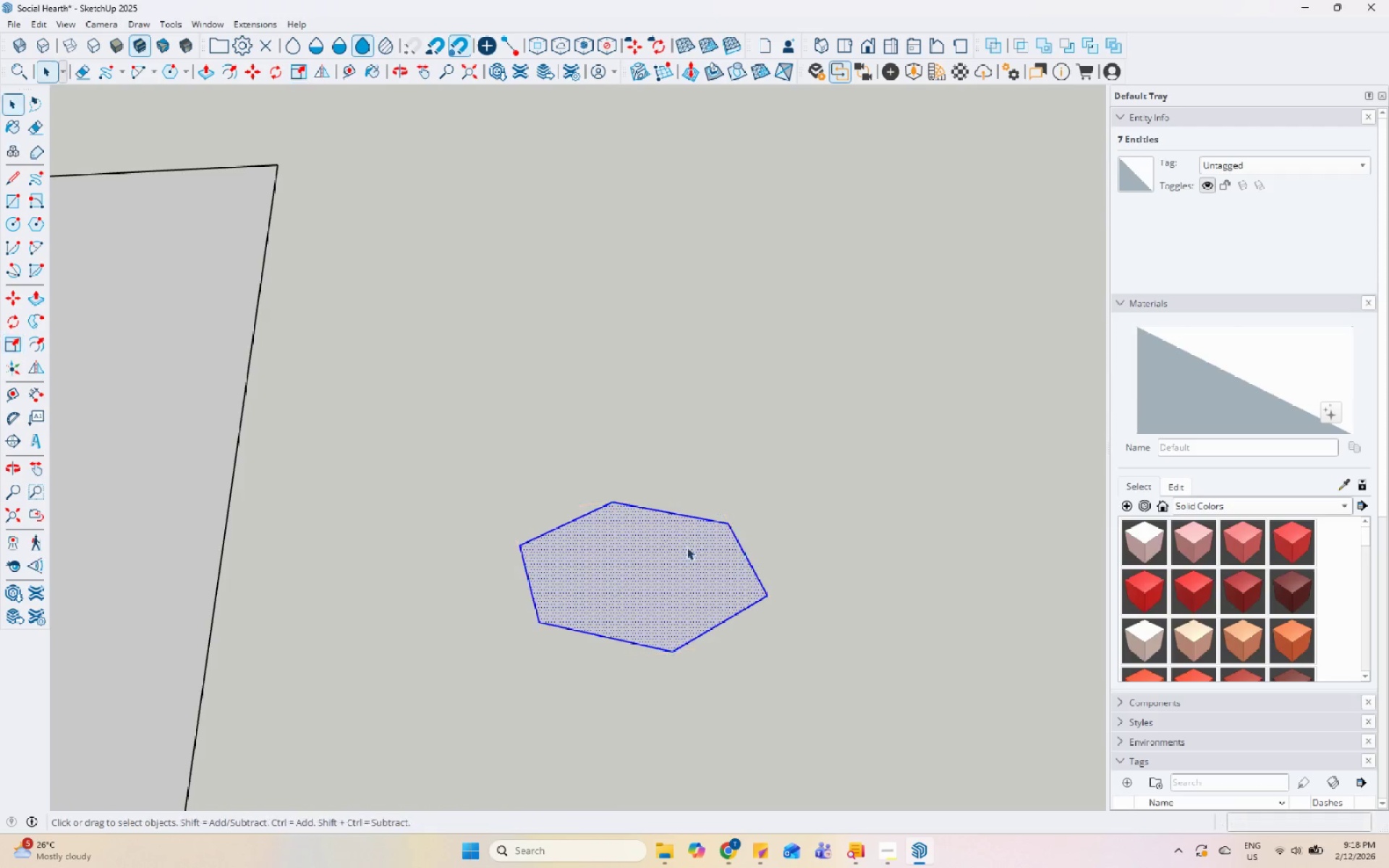 
double_click([677, 552])
 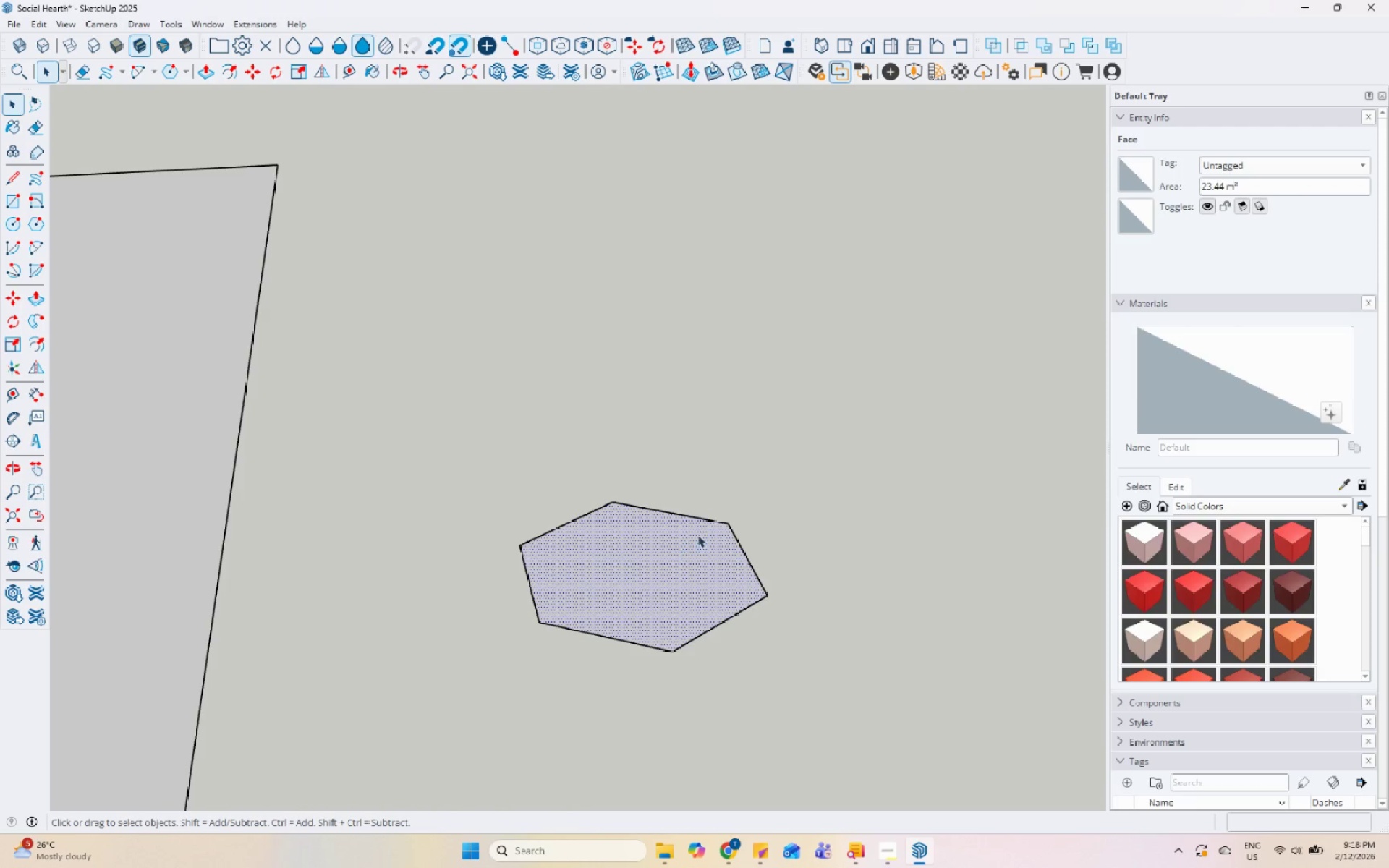 
left_click([804, 446])
 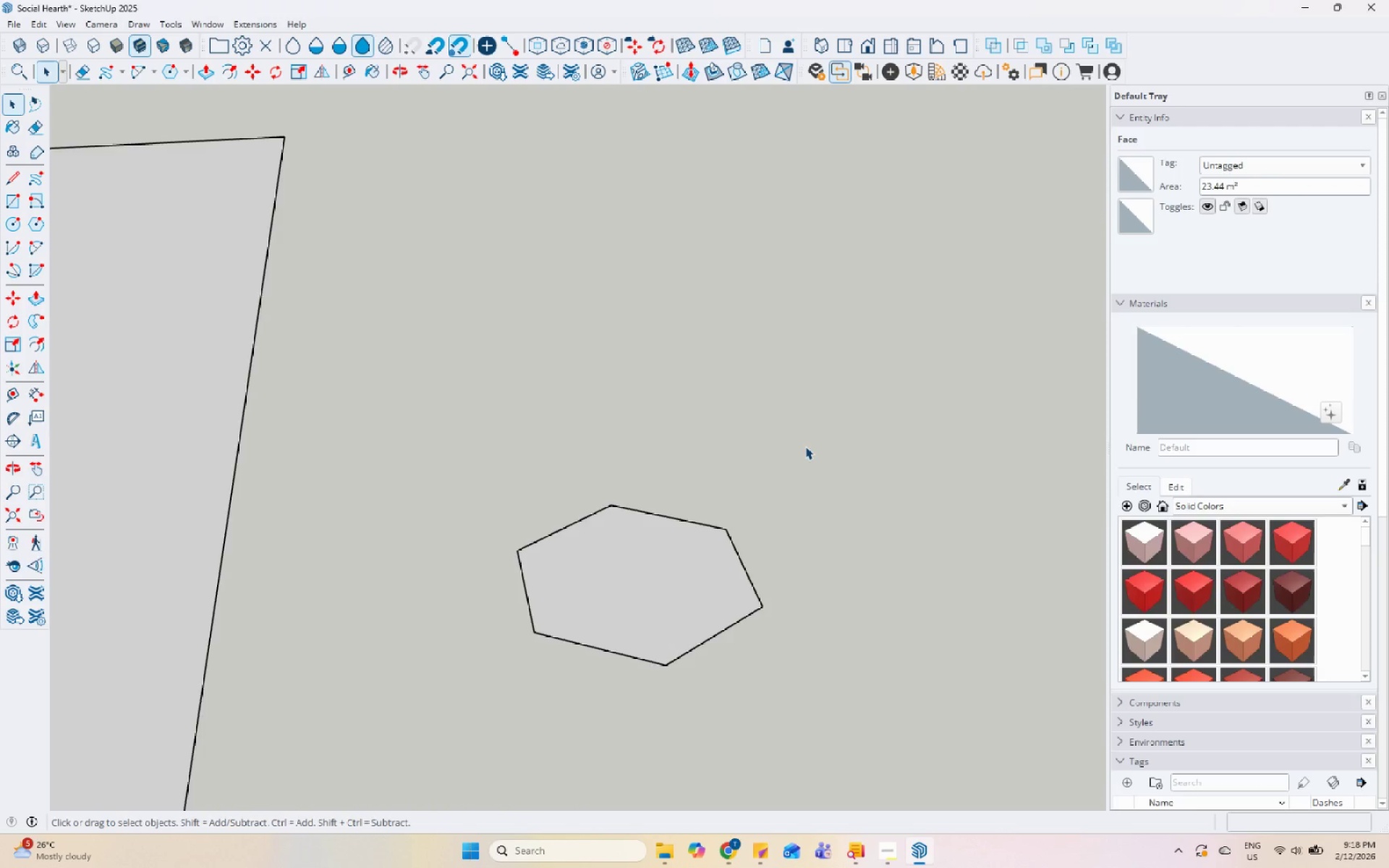 
scroll: coordinate [658, 597], scroll_direction: down, amount: 15.0
 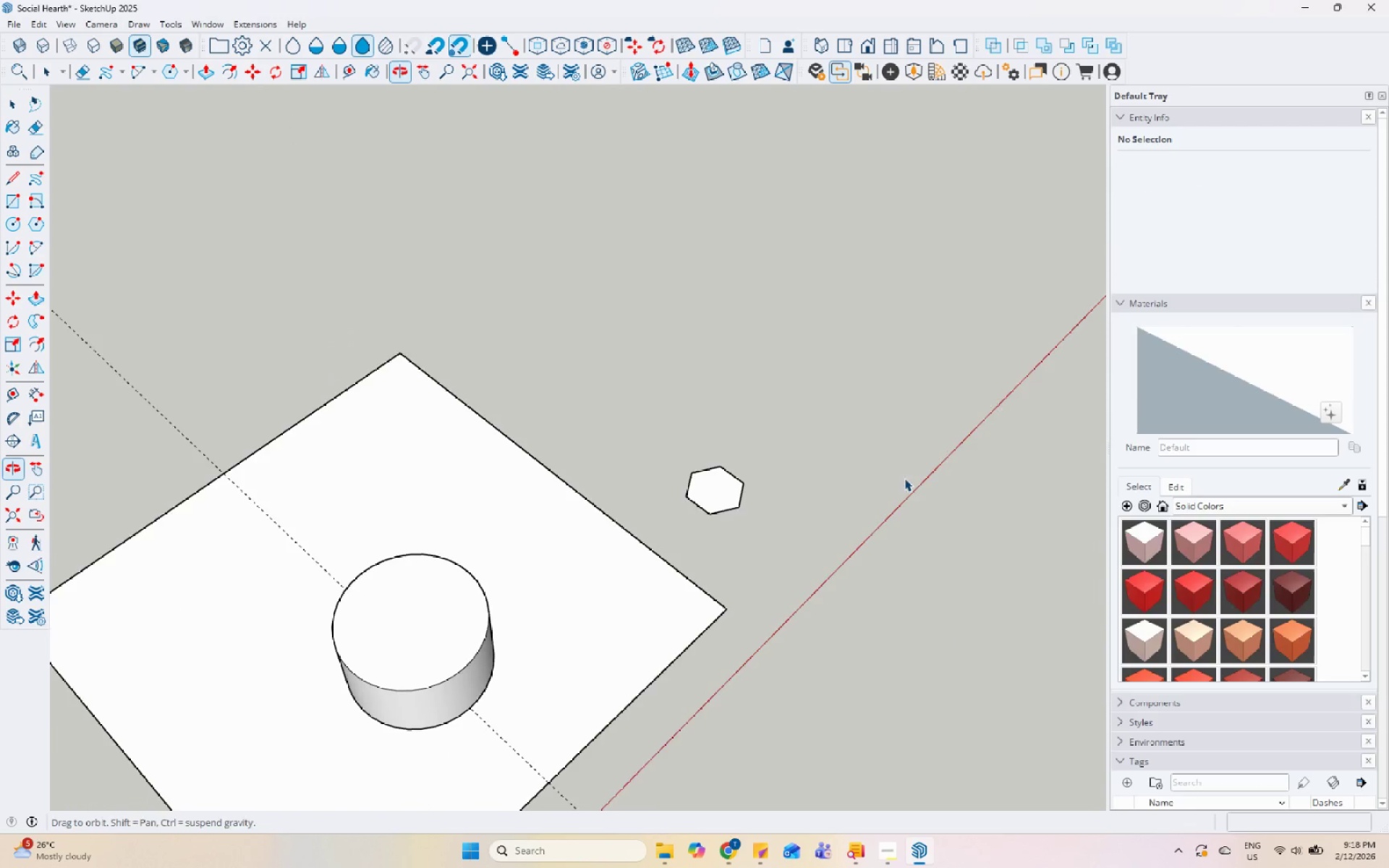 
double_click([709, 469])
 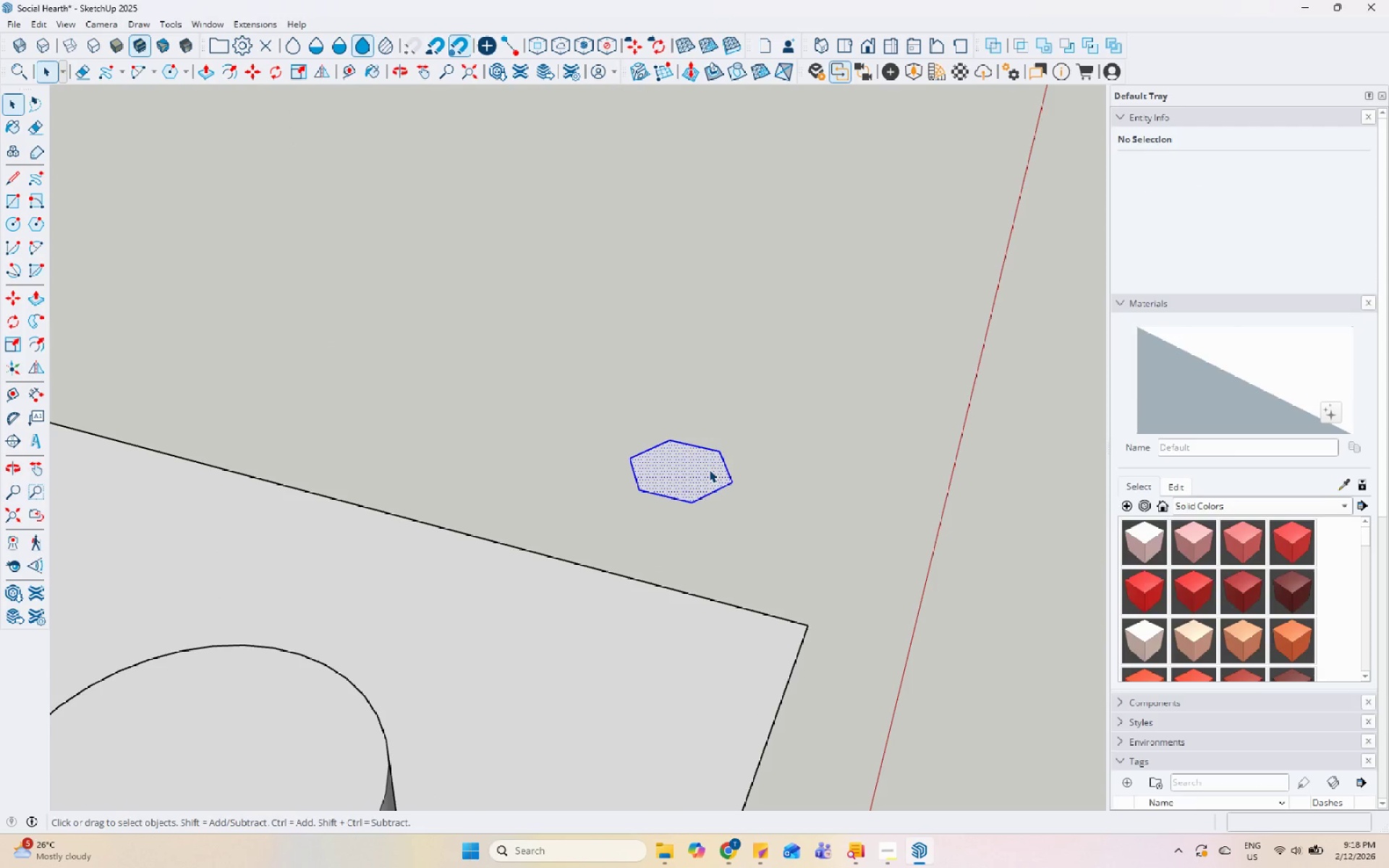 
triple_click([709, 469])
 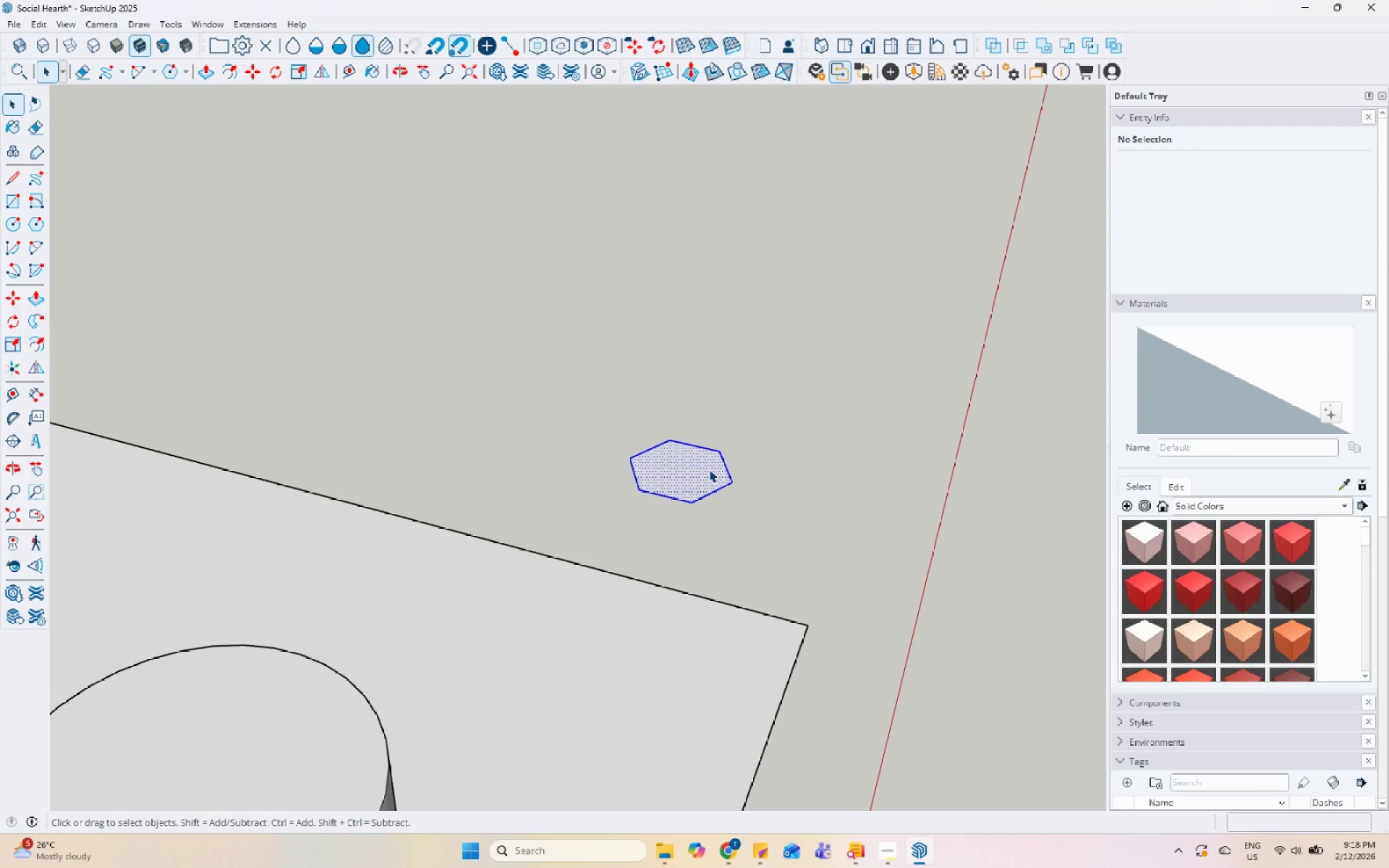 
scroll: coordinate [732, 474], scroll_direction: up, amount: 6.0
 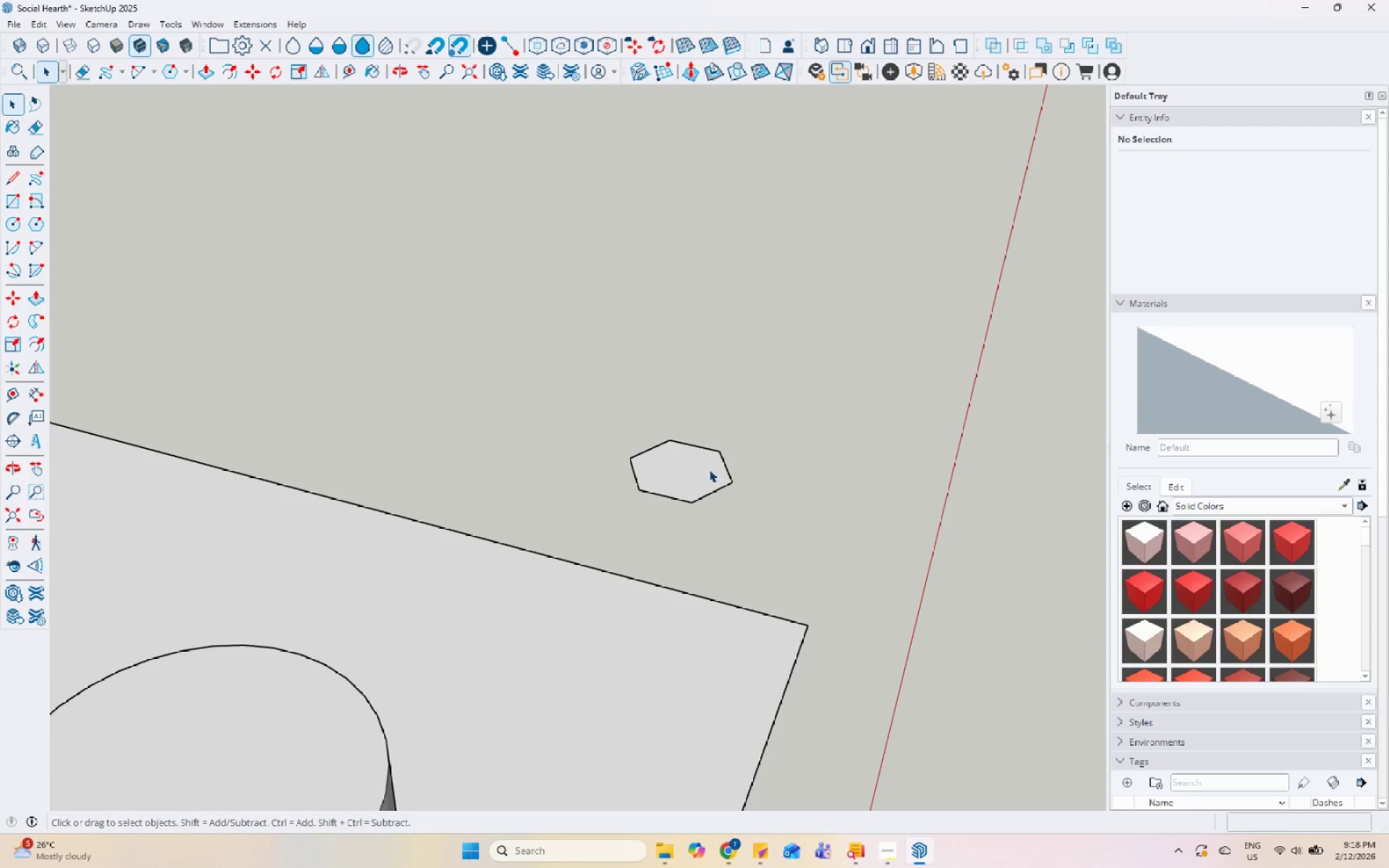 
right_click([709, 469])
 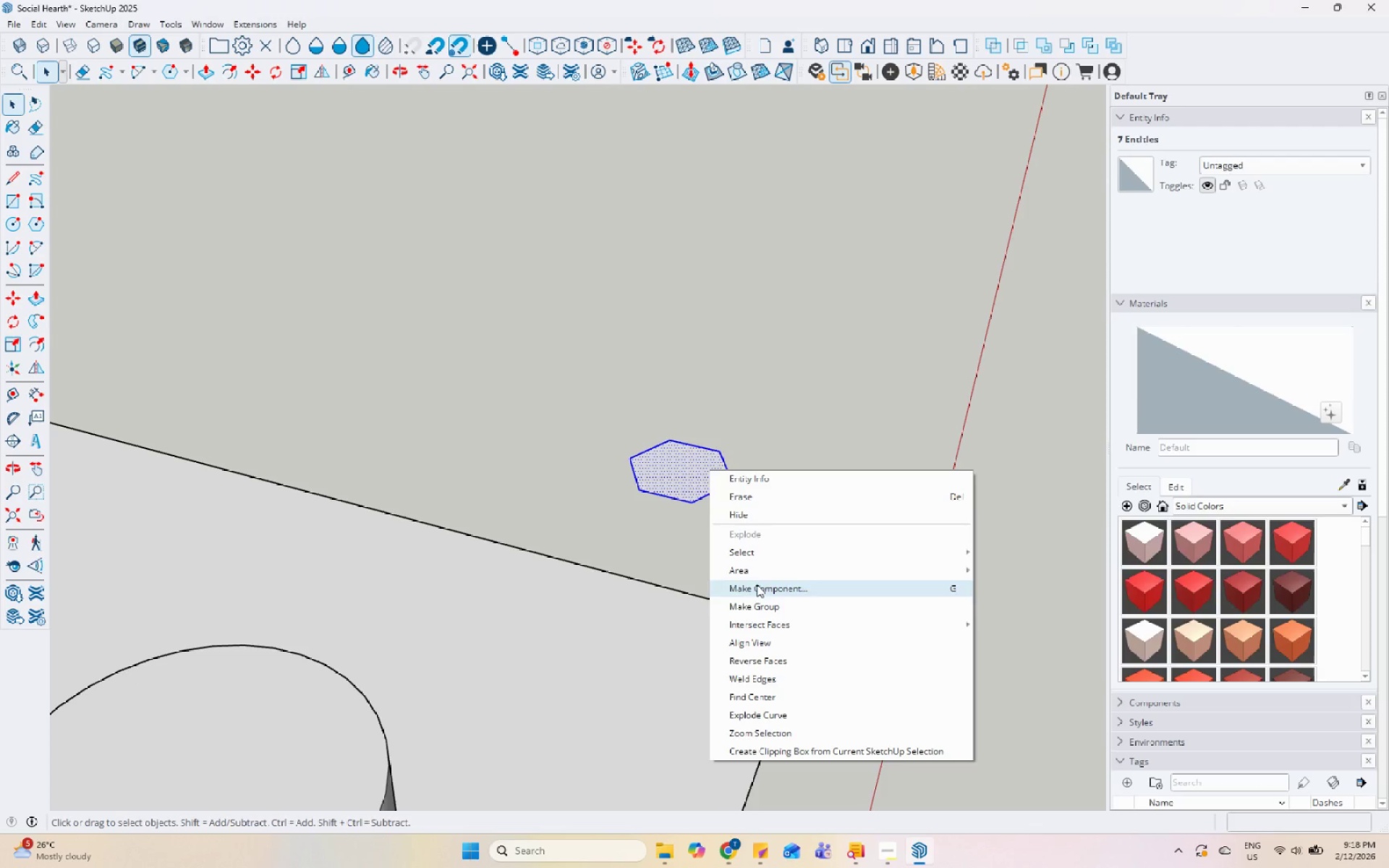 
left_click([773, 607])
 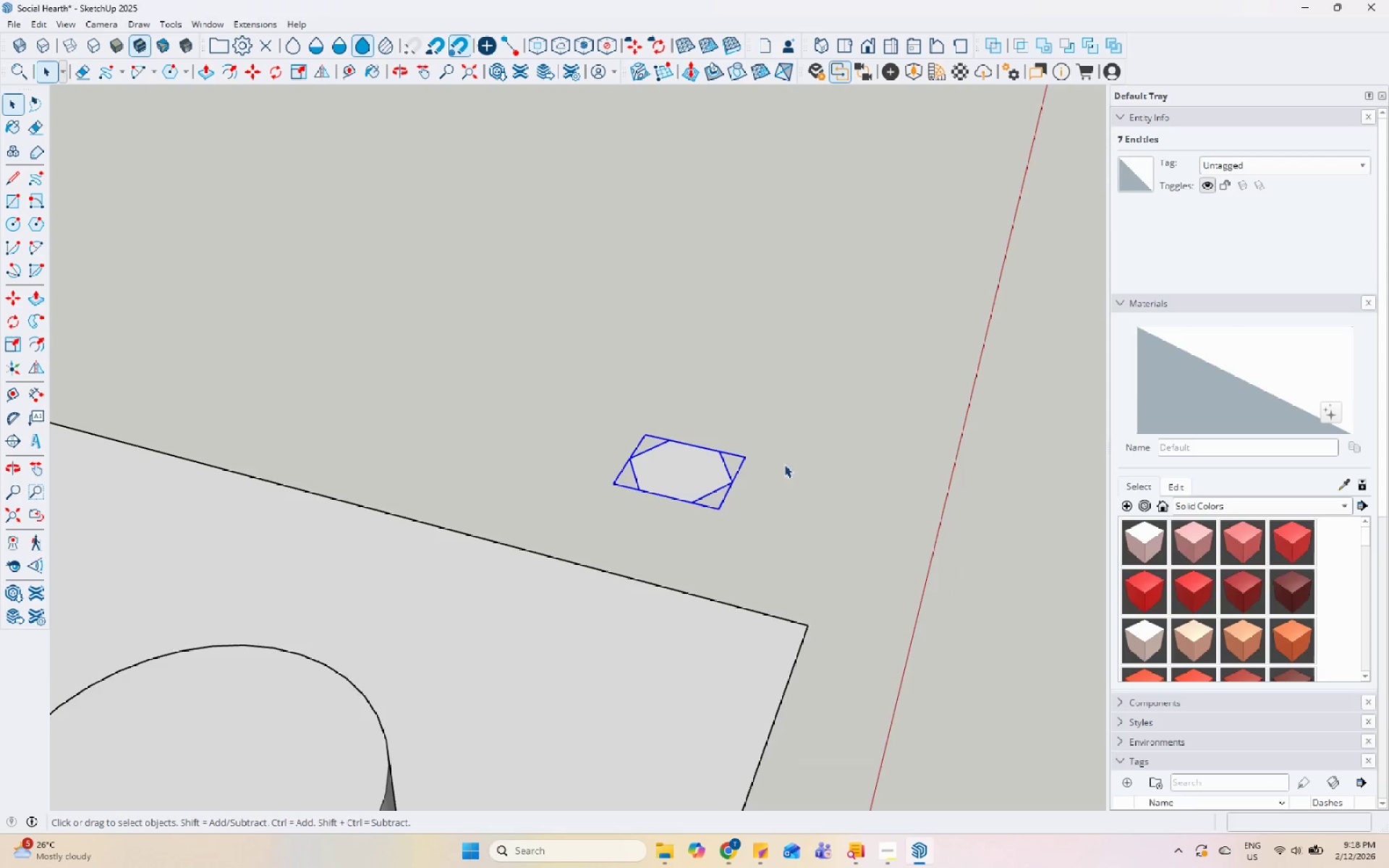 
scroll: coordinate [751, 455], scroll_direction: down, amount: 1.0
 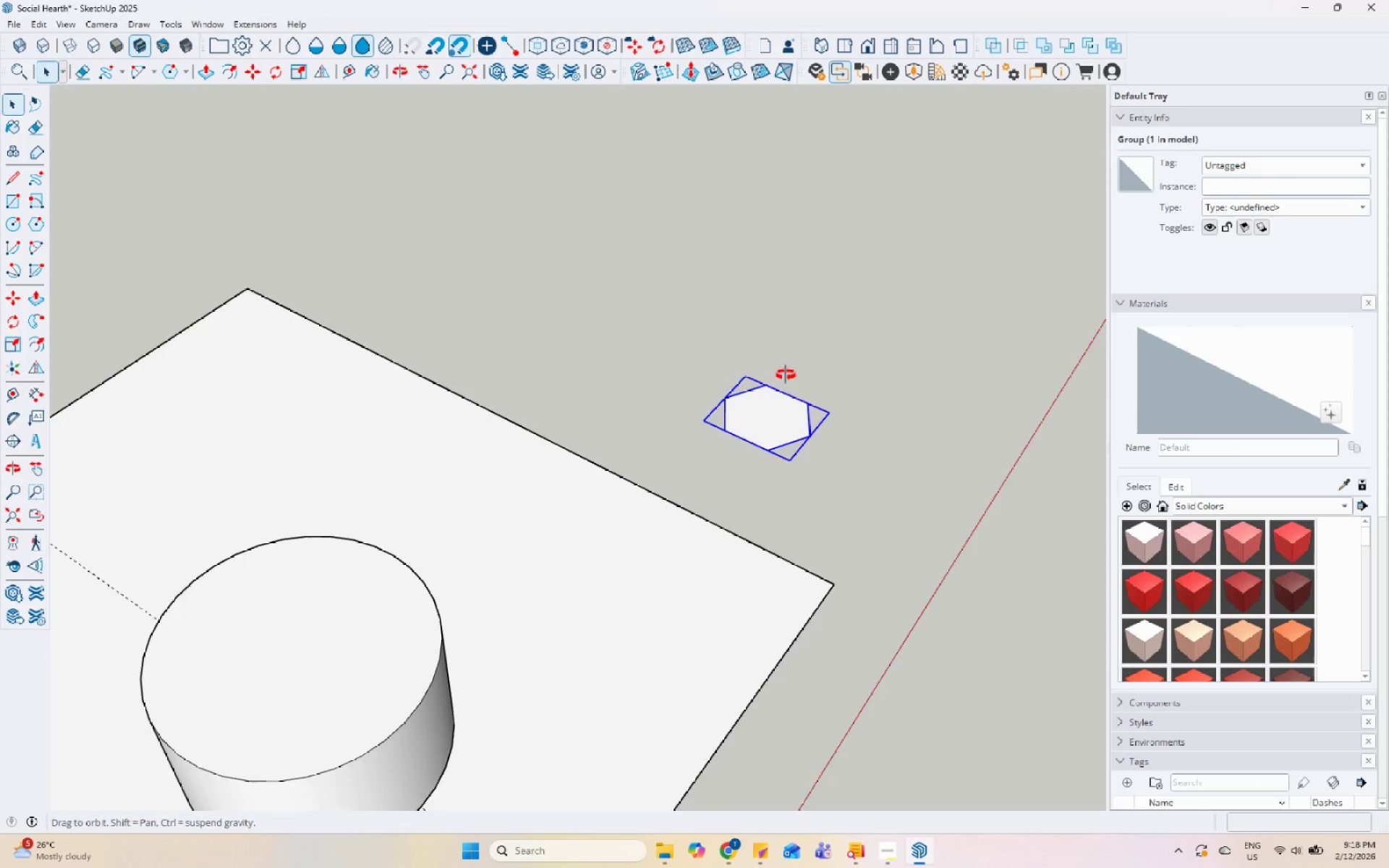 
key(M)
 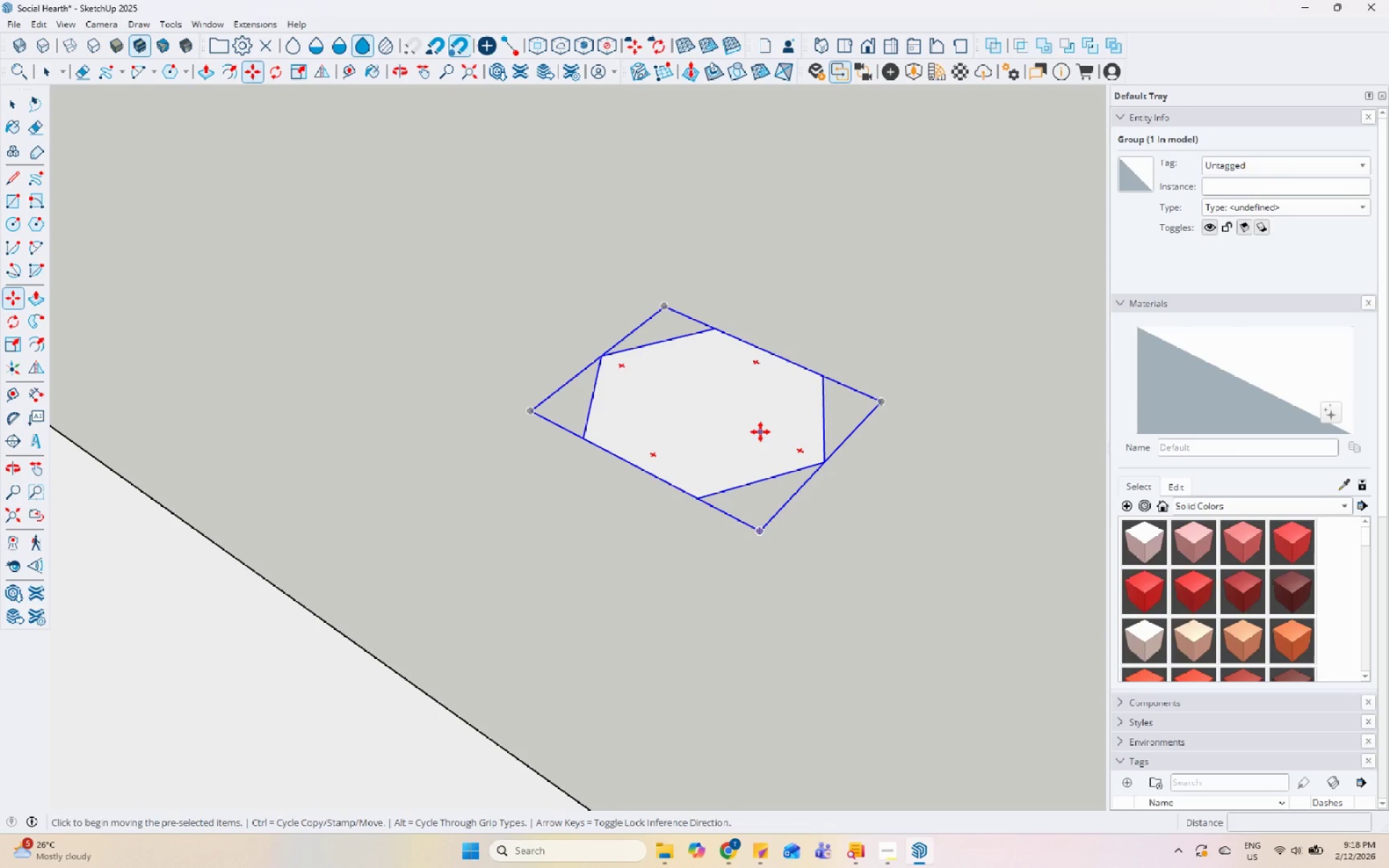 
scroll: coordinate [812, 445], scroll_direction: up, amount: 10.0
 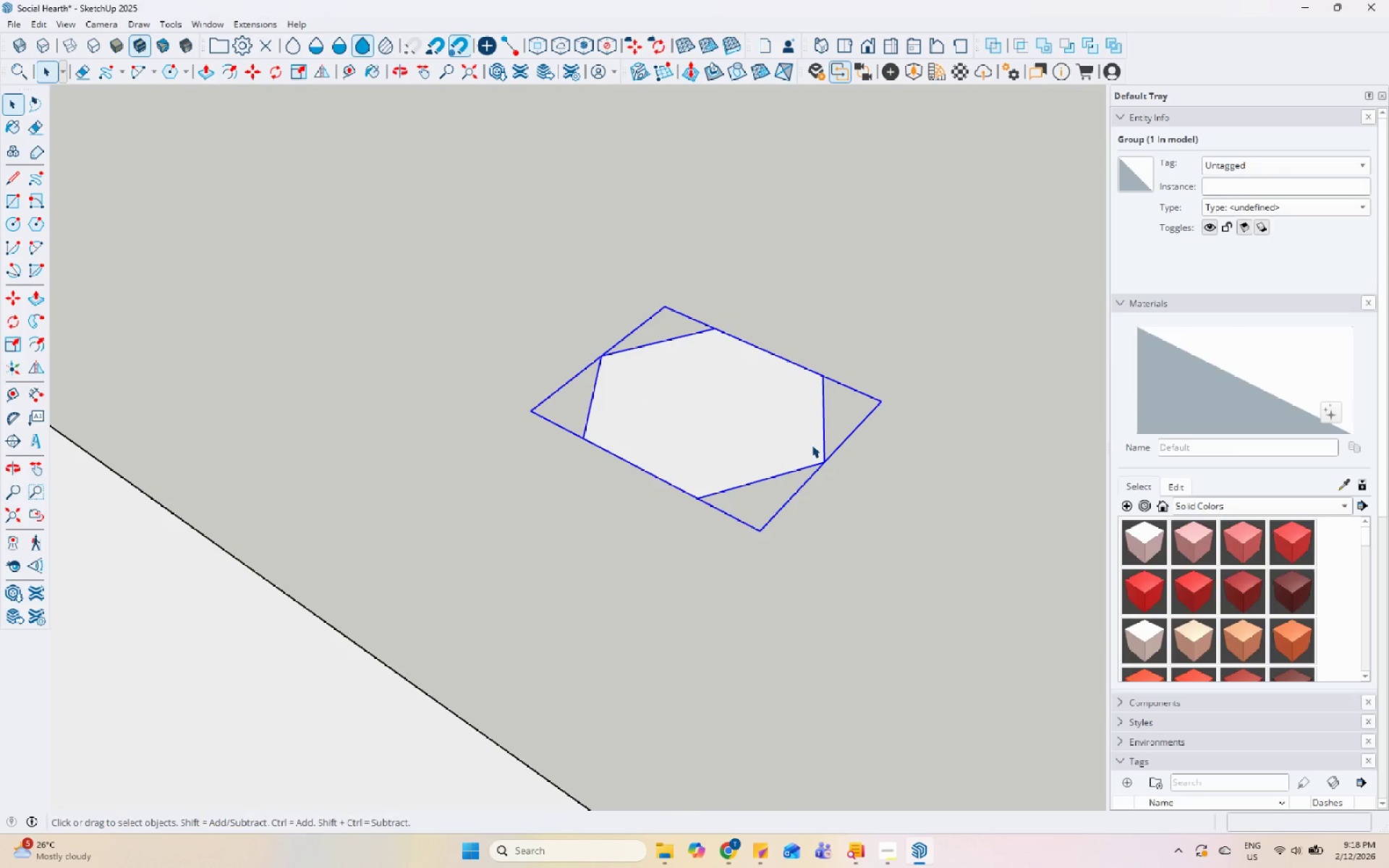 
key(Space)
 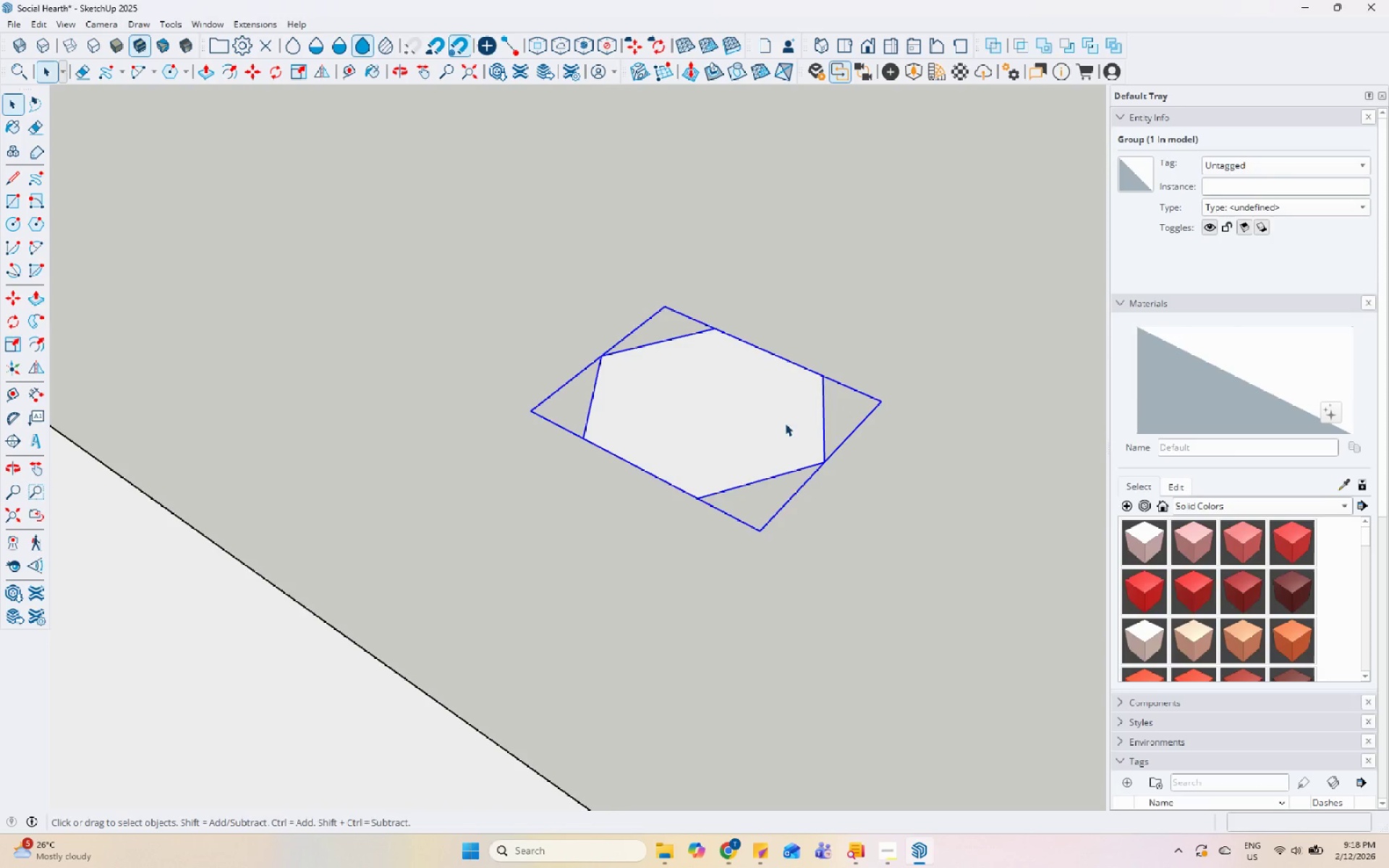 
key(M)
 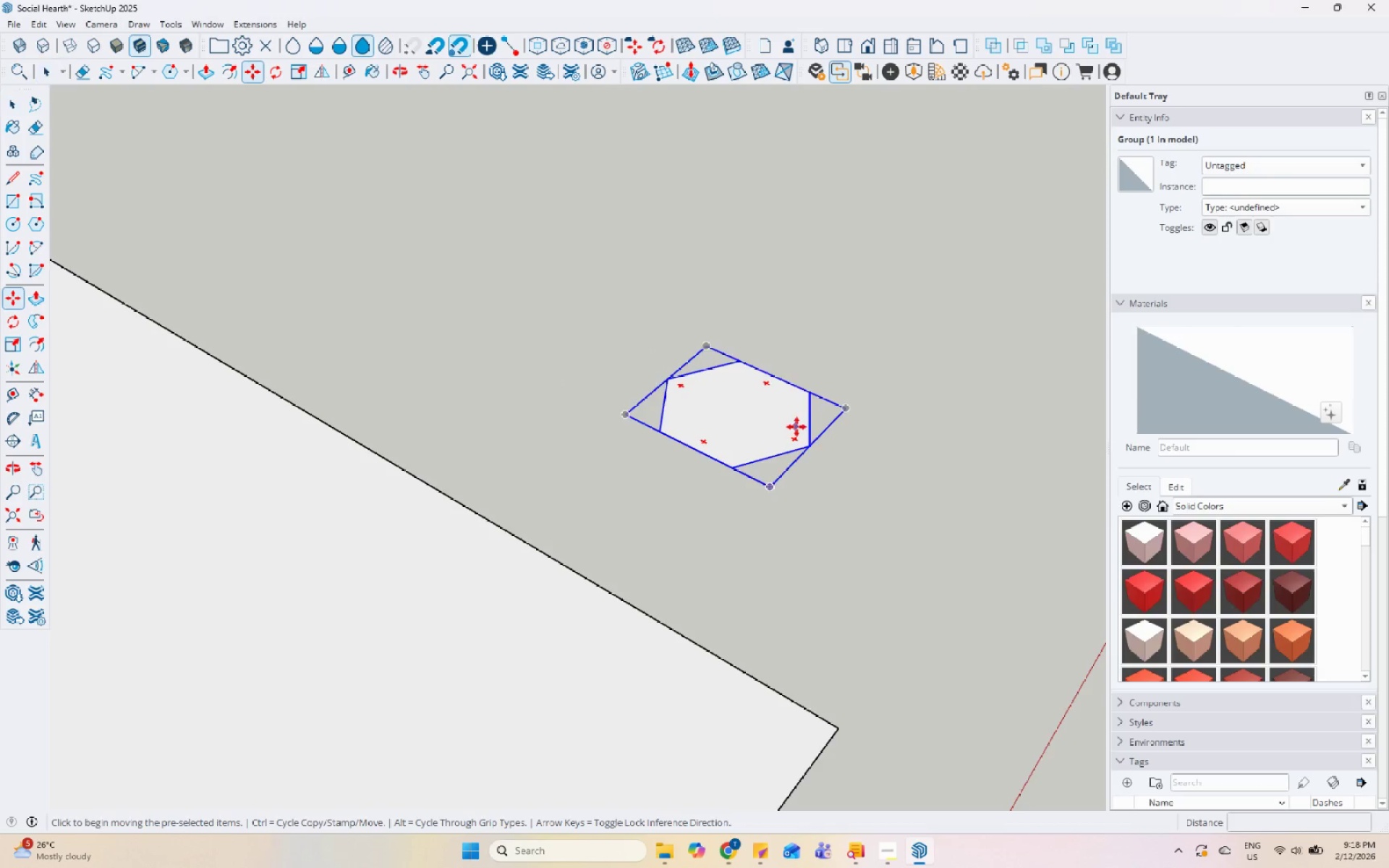 
scroll: coordinate [793, 434], scroll_direction: down, amount: 10.0
 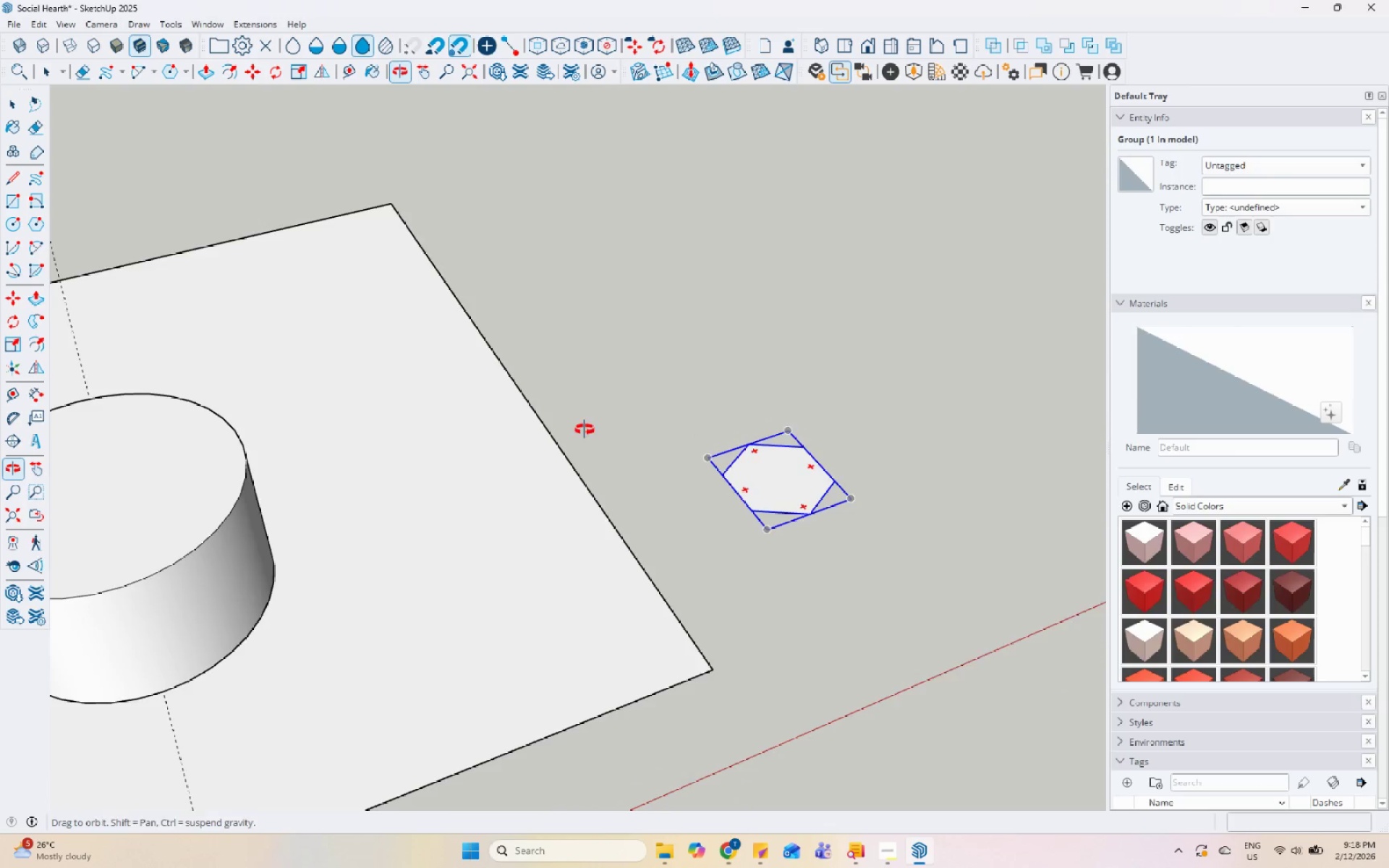 
left_click_drag(start_coordinate=[840, 487], to_coordinate=[845, 482])
 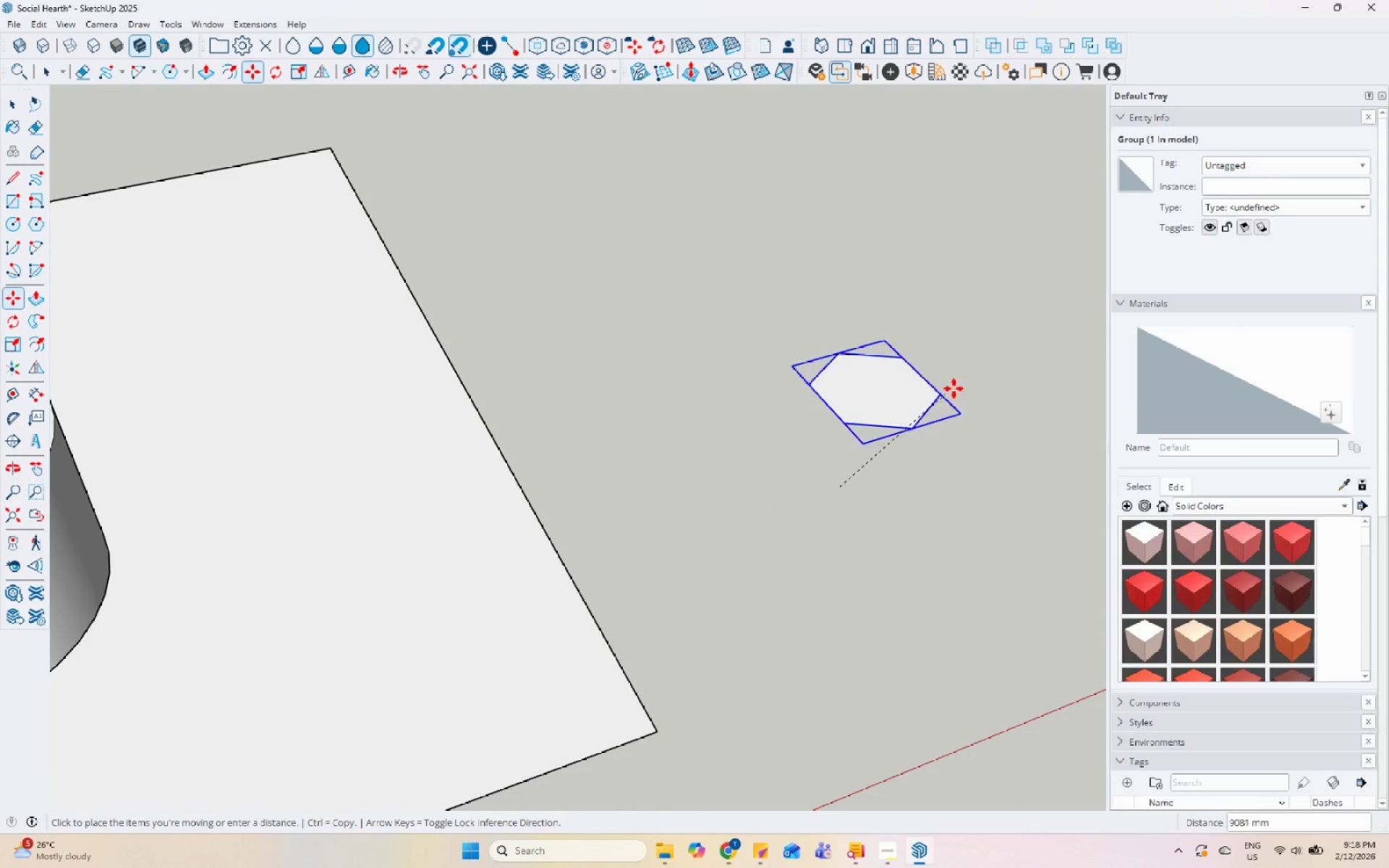 
scroll: coordinate [836, 494], scroll_direction: up, amount: 3.0
 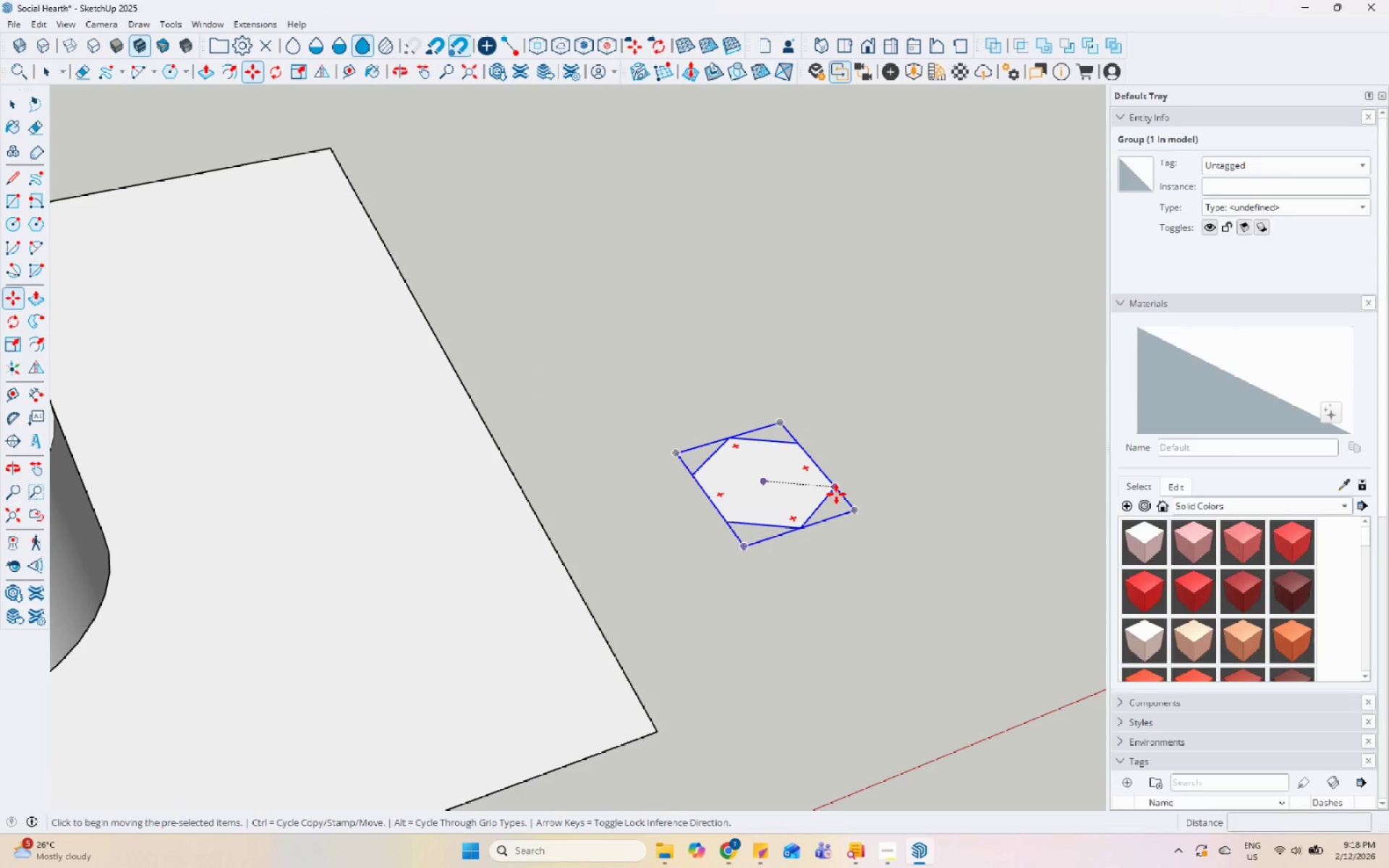 
scroll: coordinate [945, 399], scroll_direction: down, amount: 7.0
 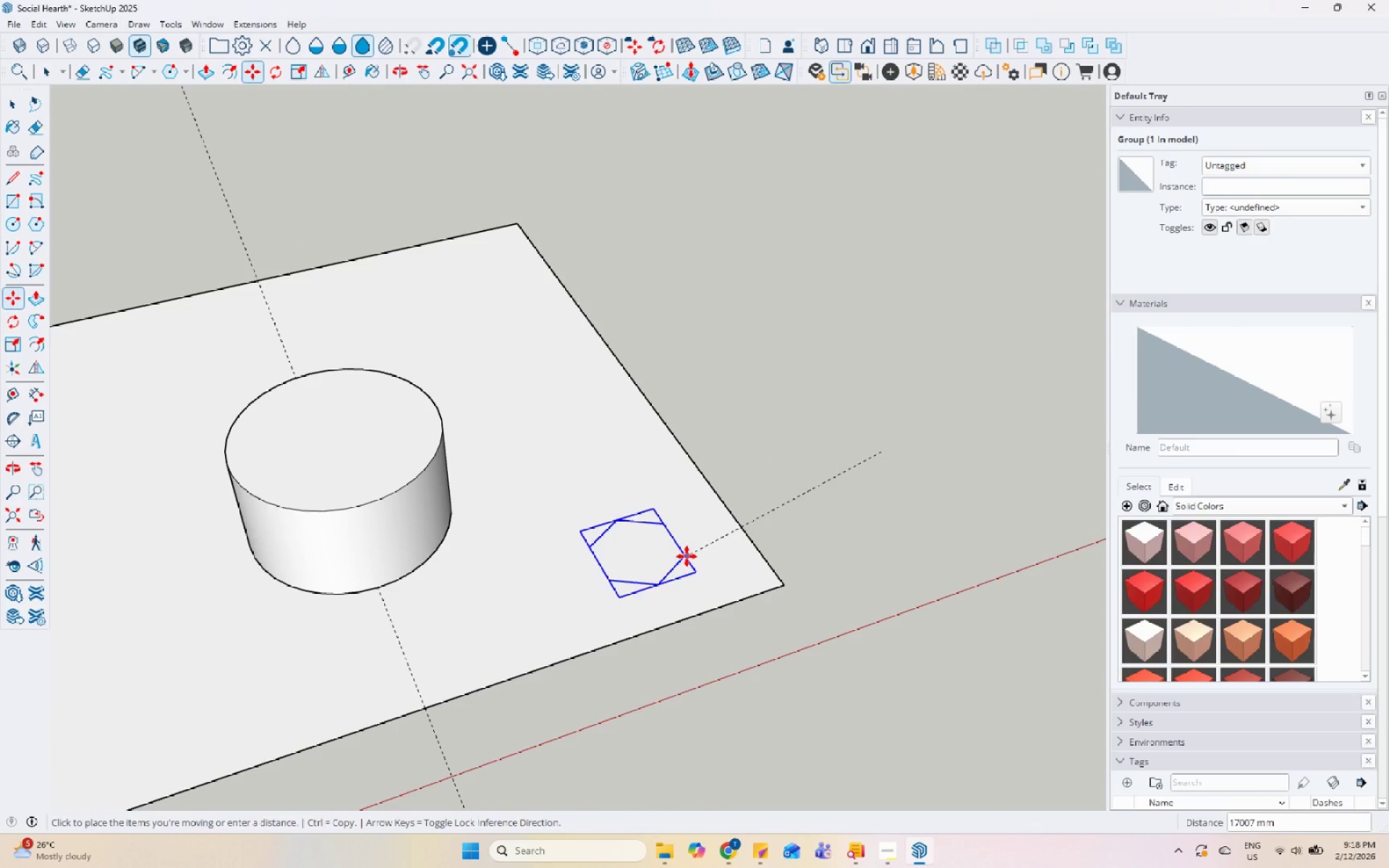 
left_click([676, 557])
 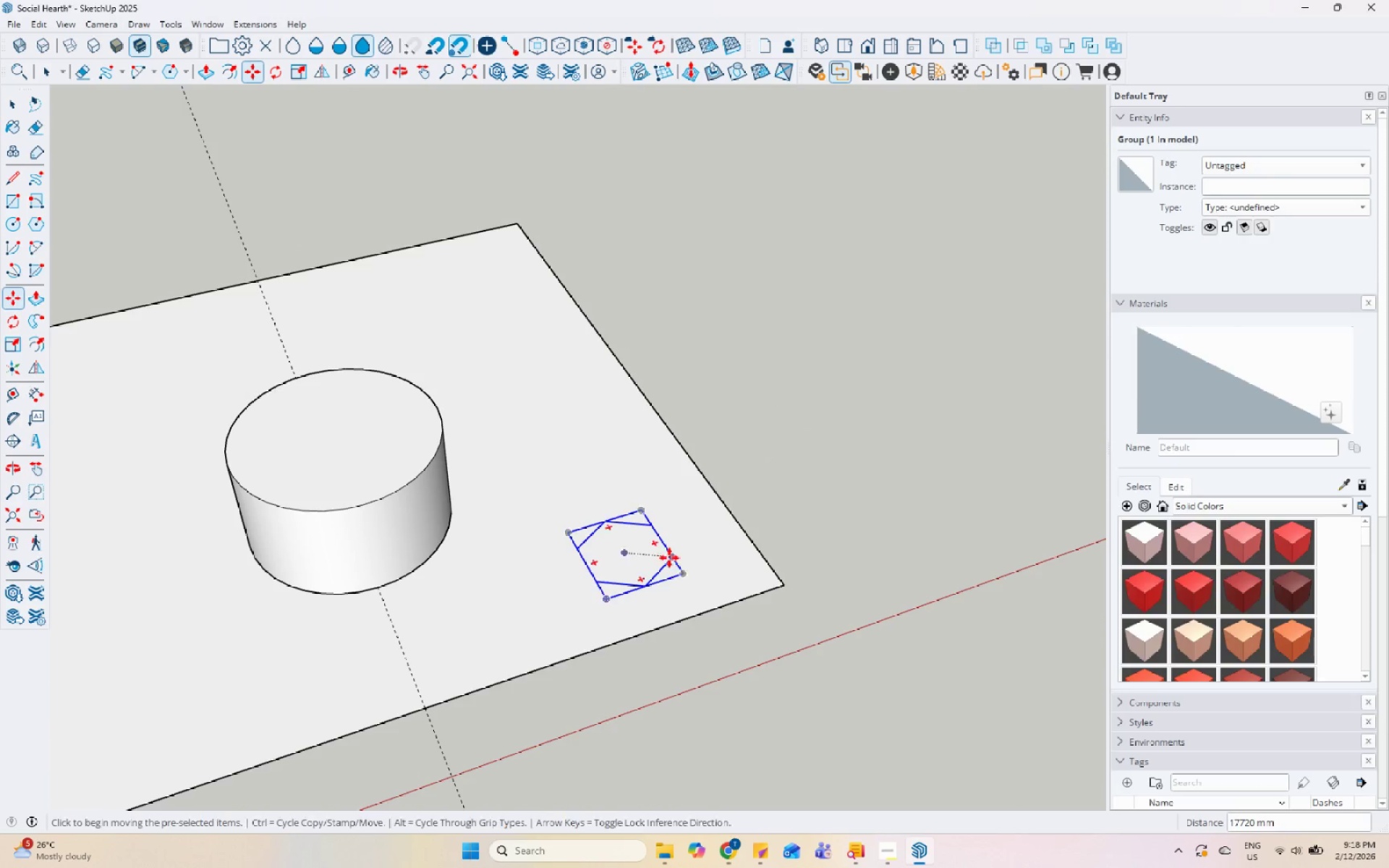 
key(Space)
 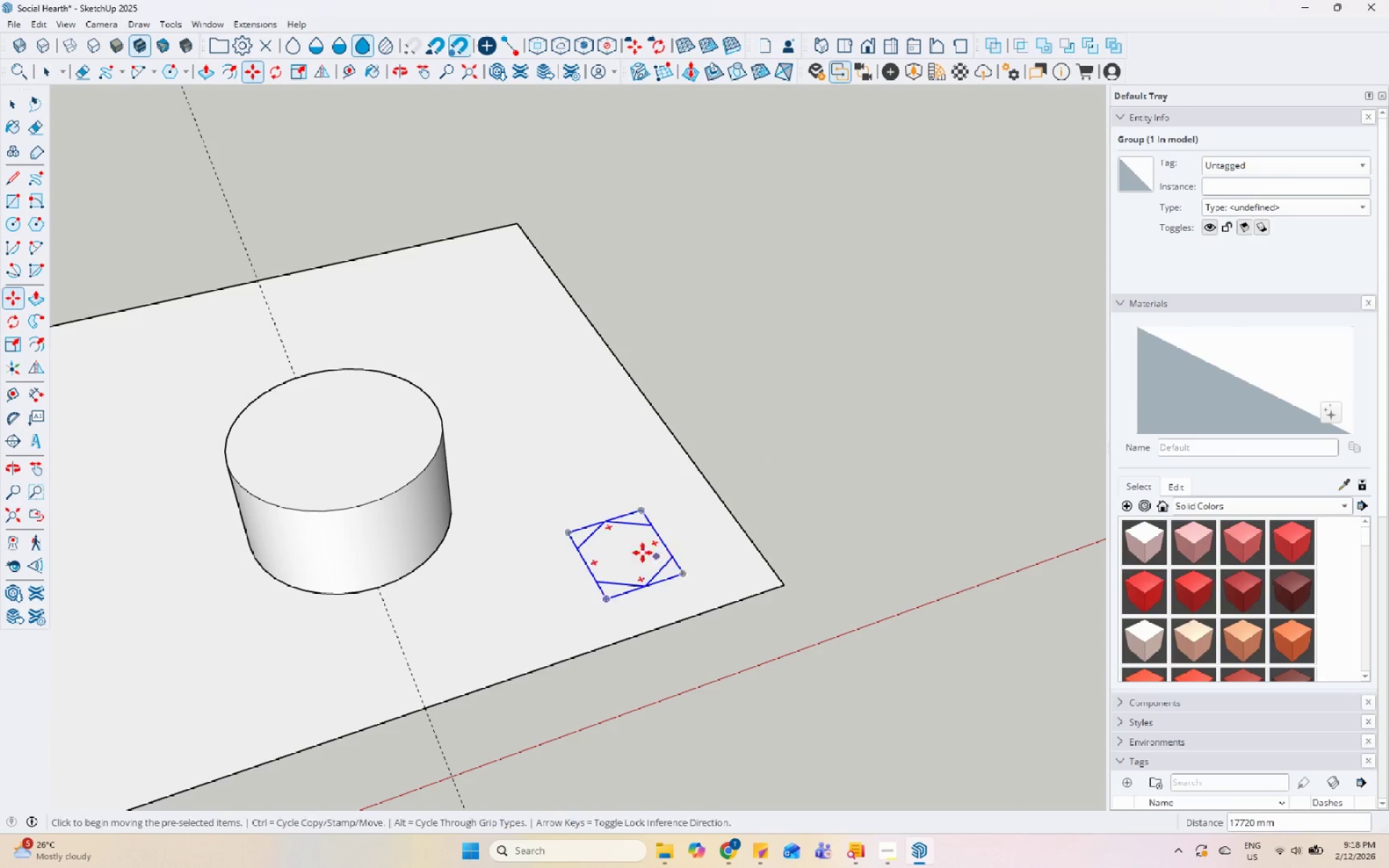 
left_click([630, 516])
 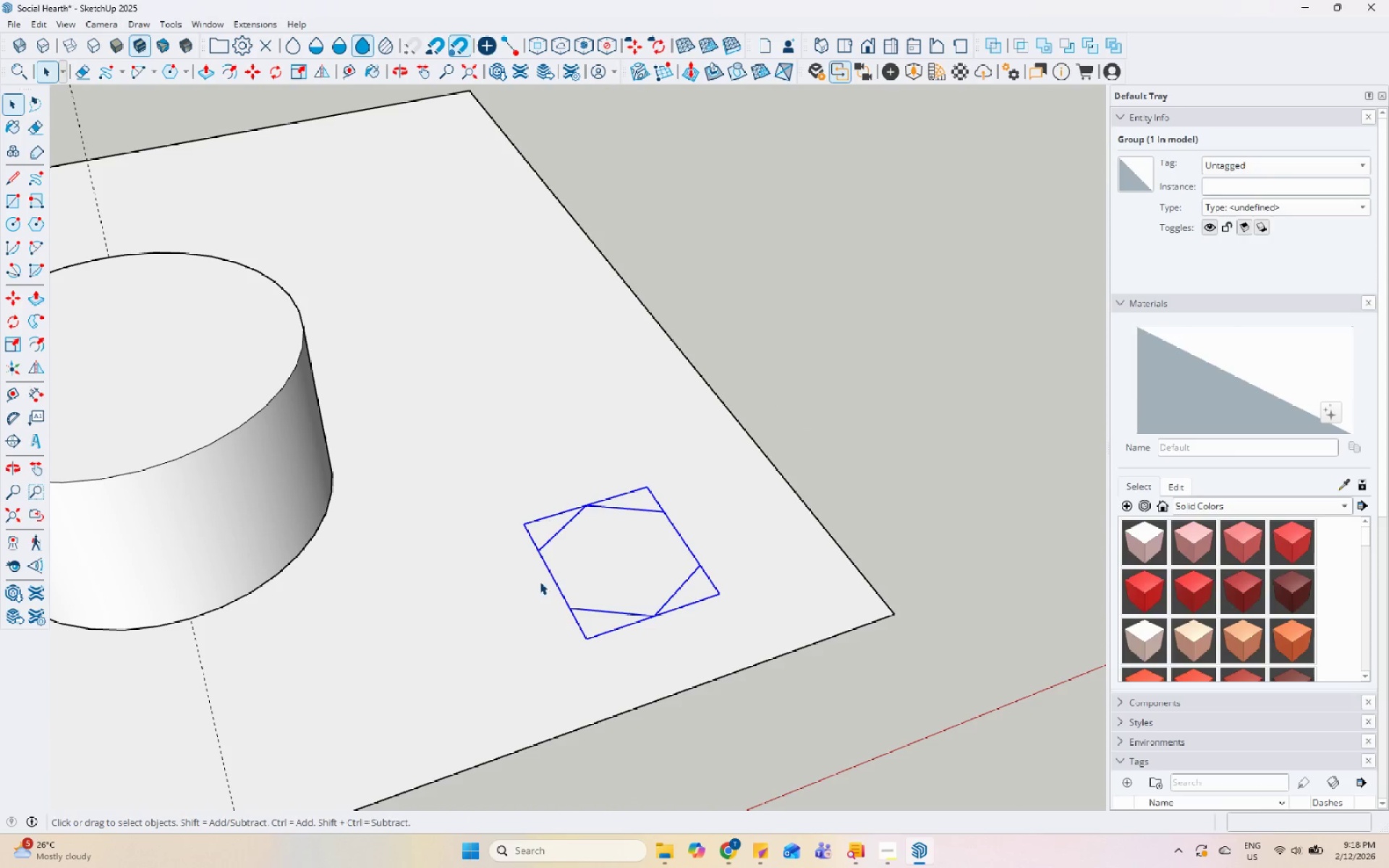 
scroll: coordinate [632, 544], scroll_direction: up, amount: 5.0
 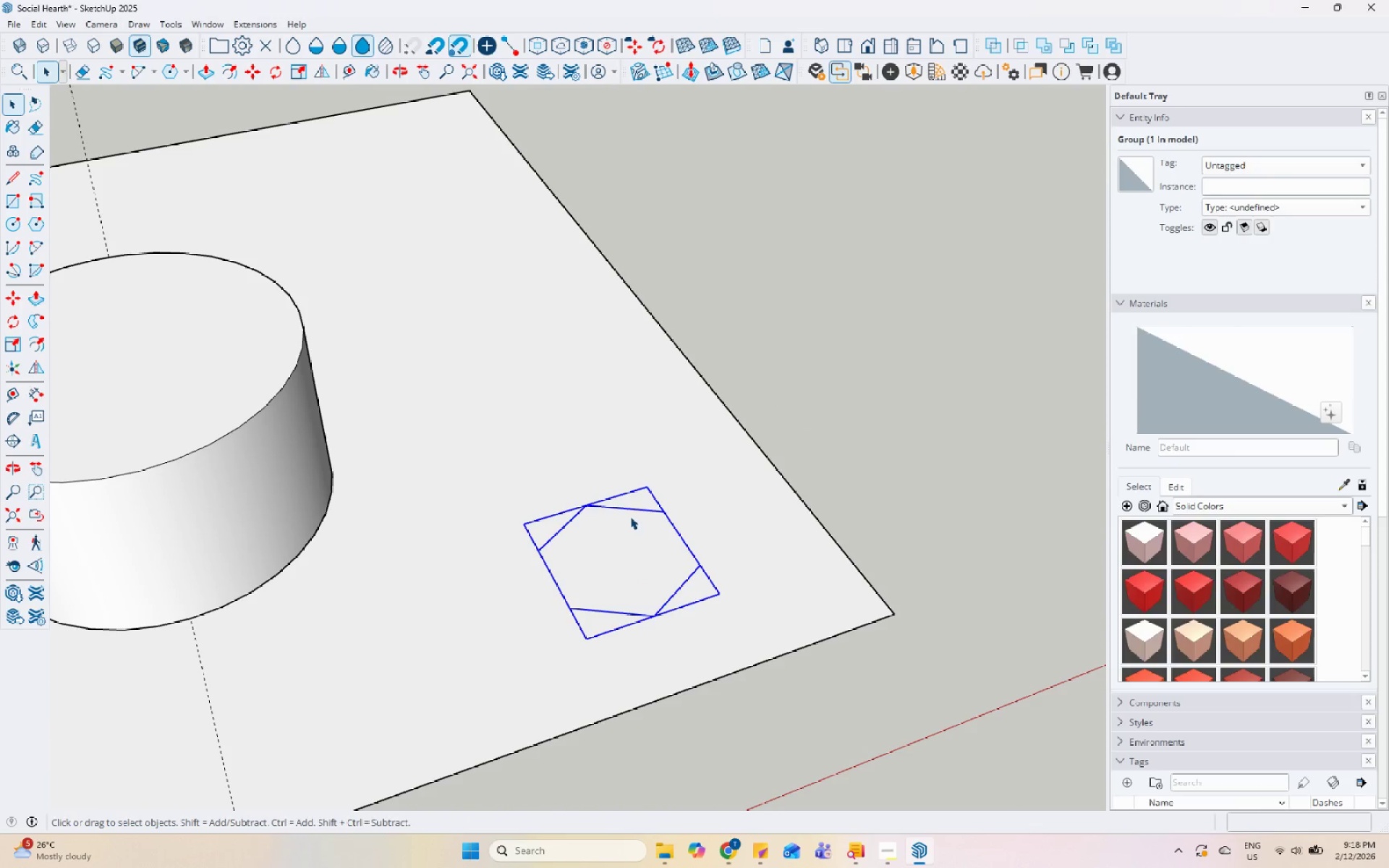 
double_click([635, 579])
 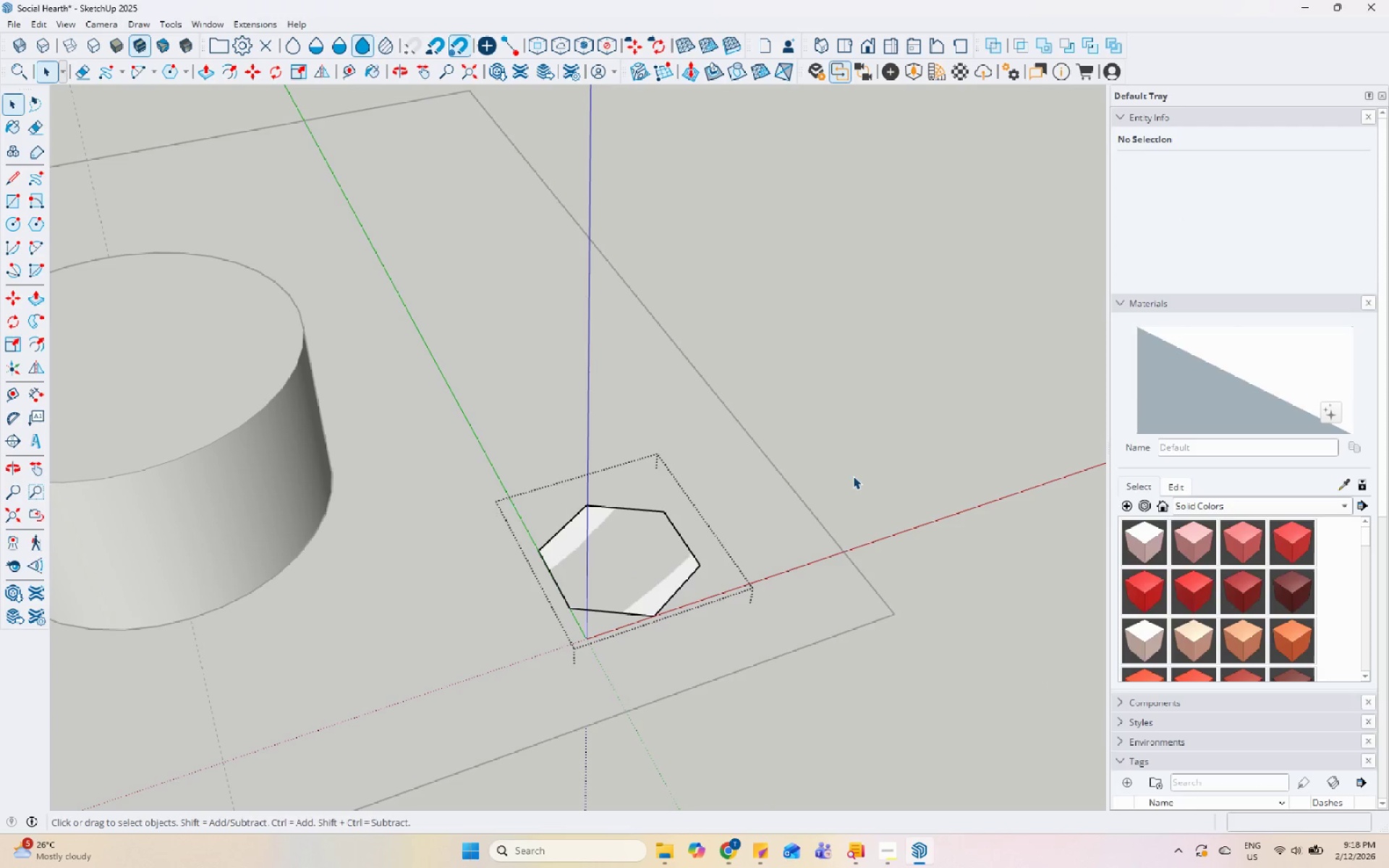 
key(Escape)
 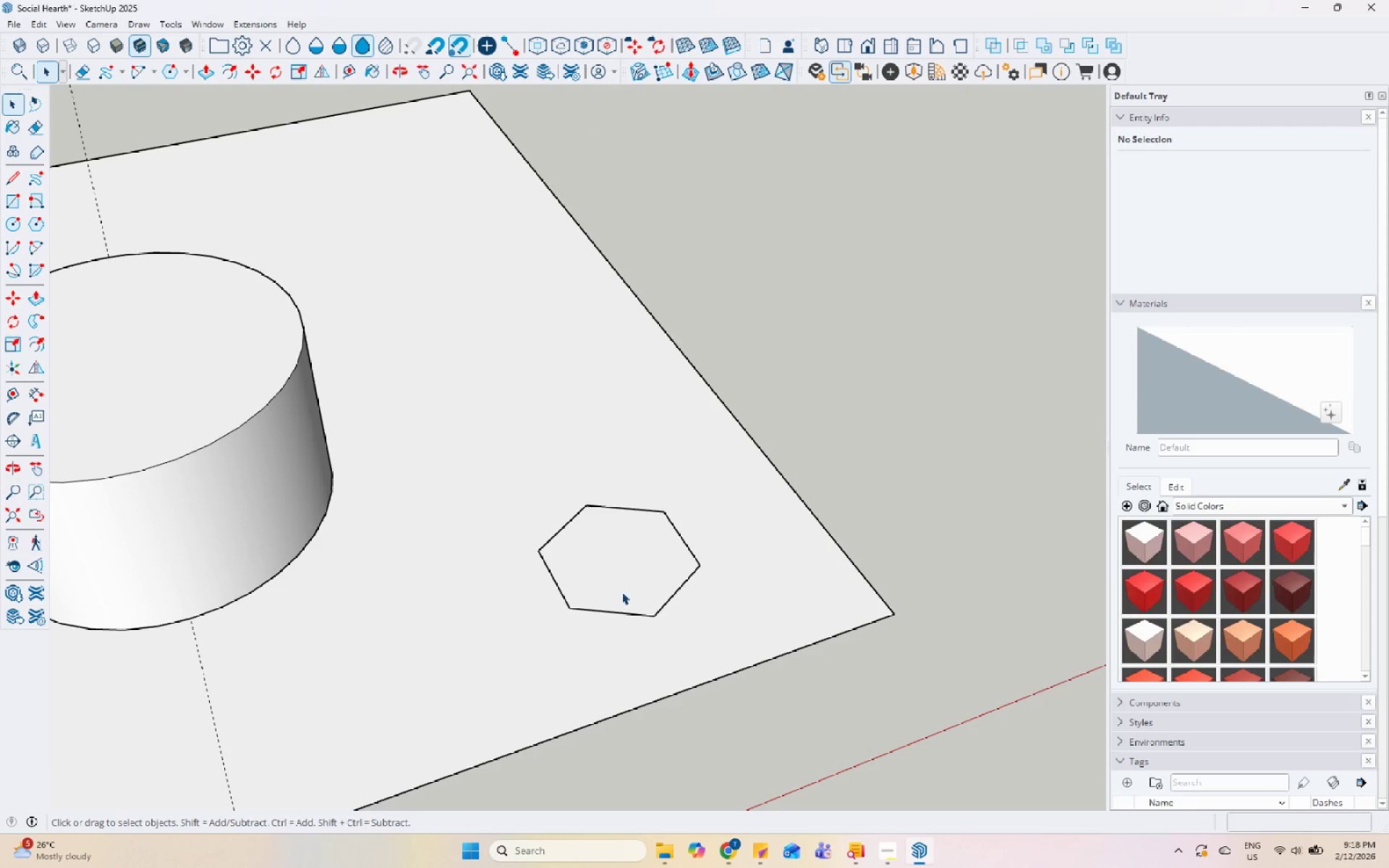 
left_click([621, 592])
 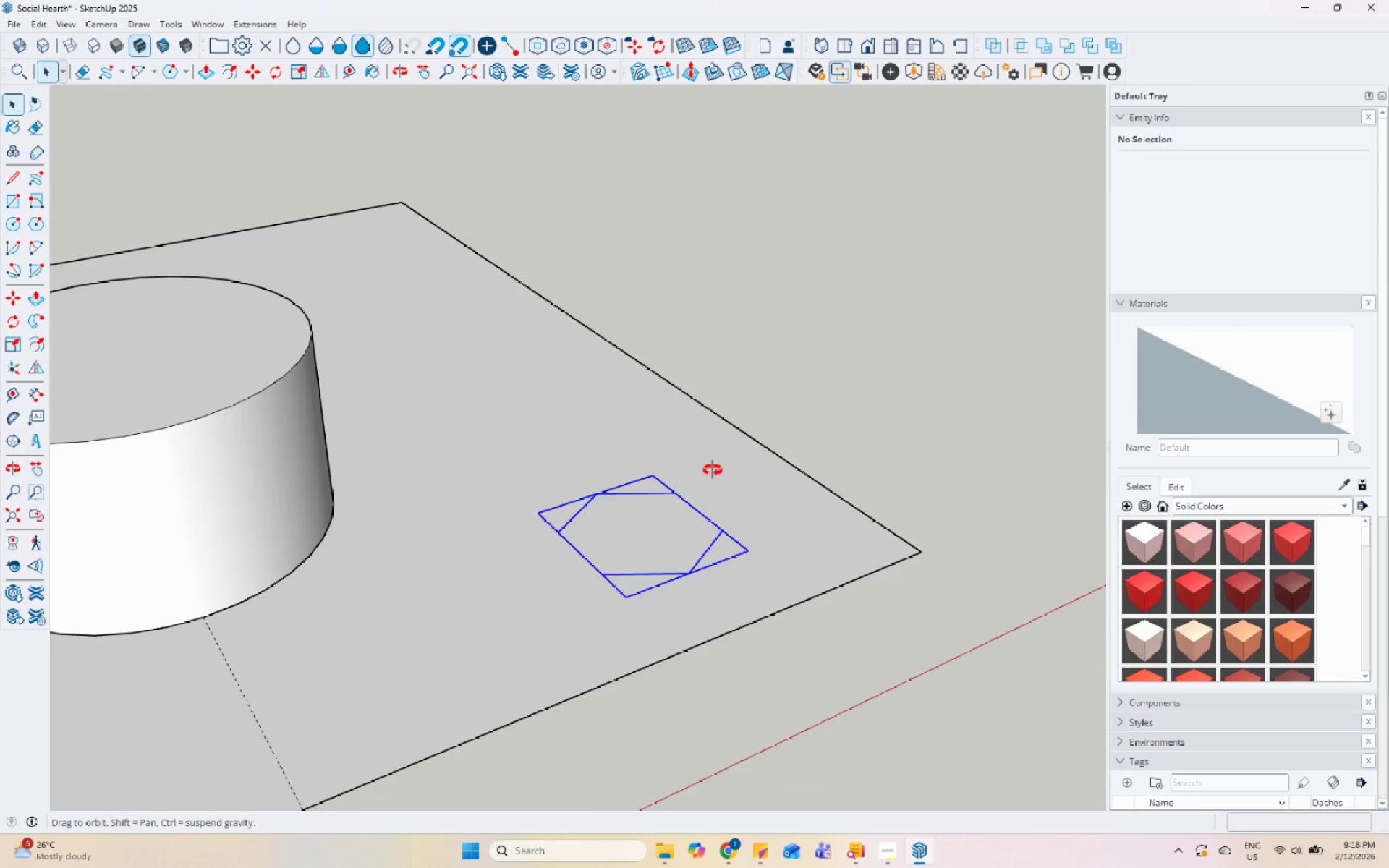 
scroll: coordinate [663, 569], scroll_direction: up, amount: 3.0
 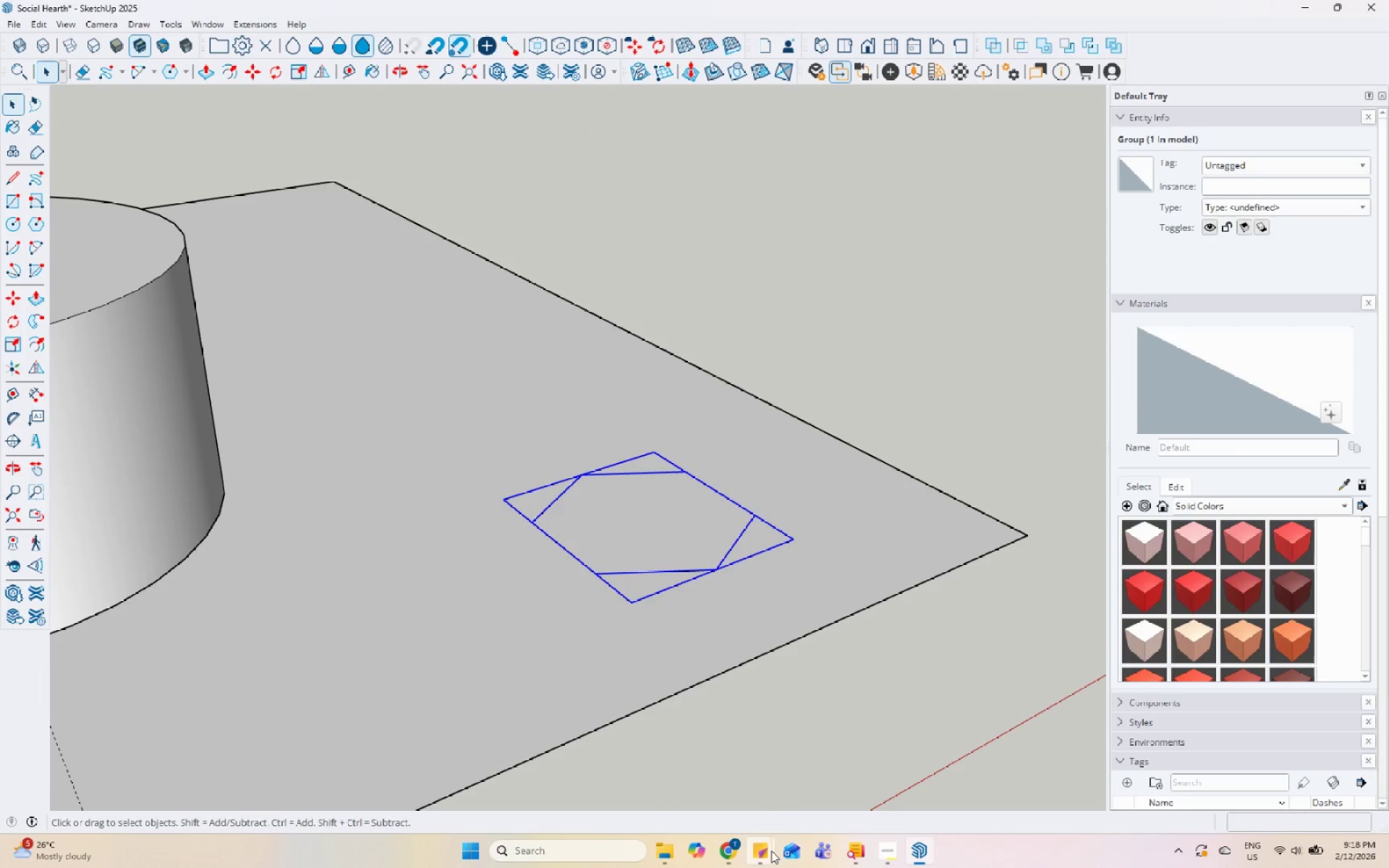 
left_click([738, 851])
 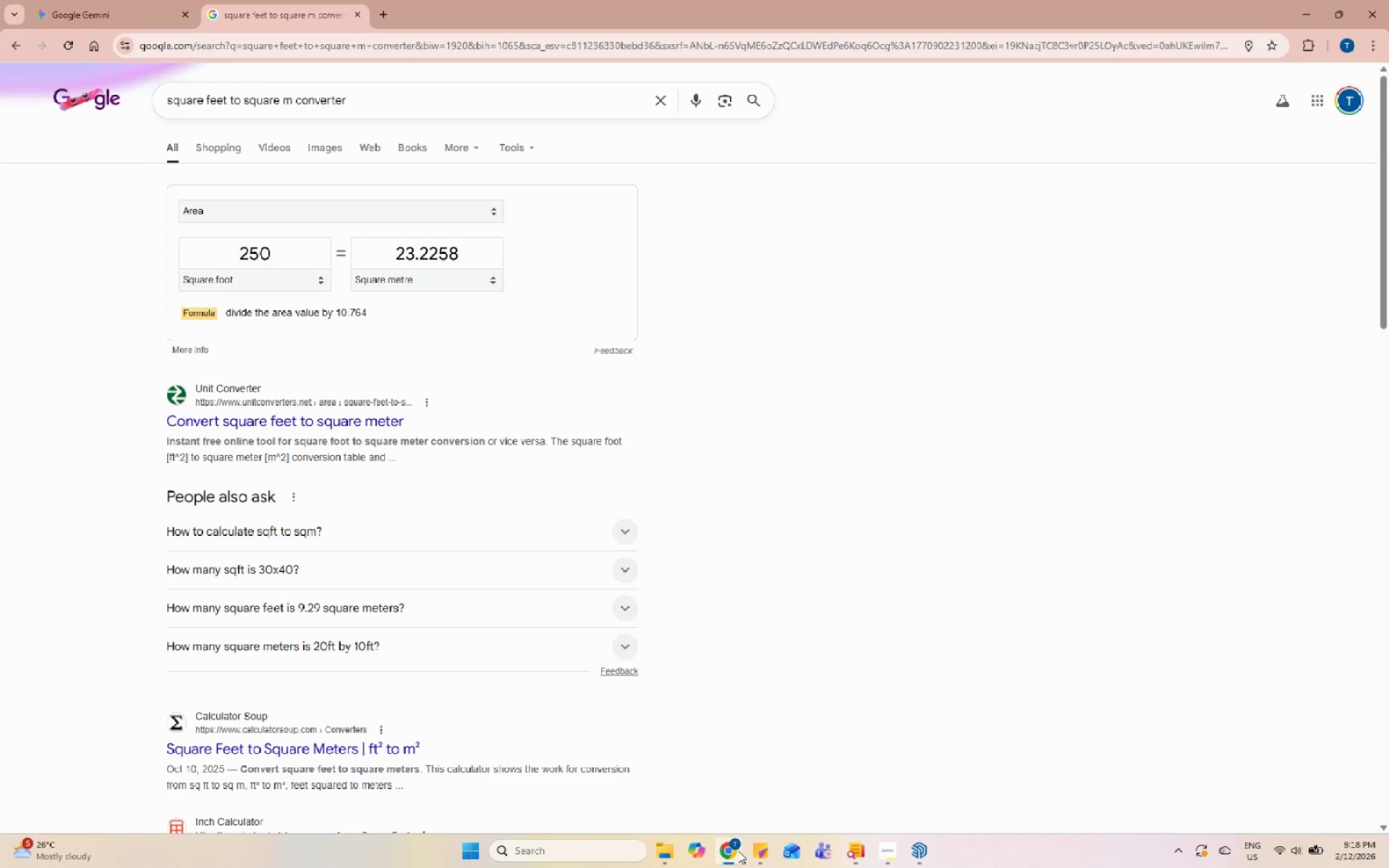 
left_click([738, 851])
 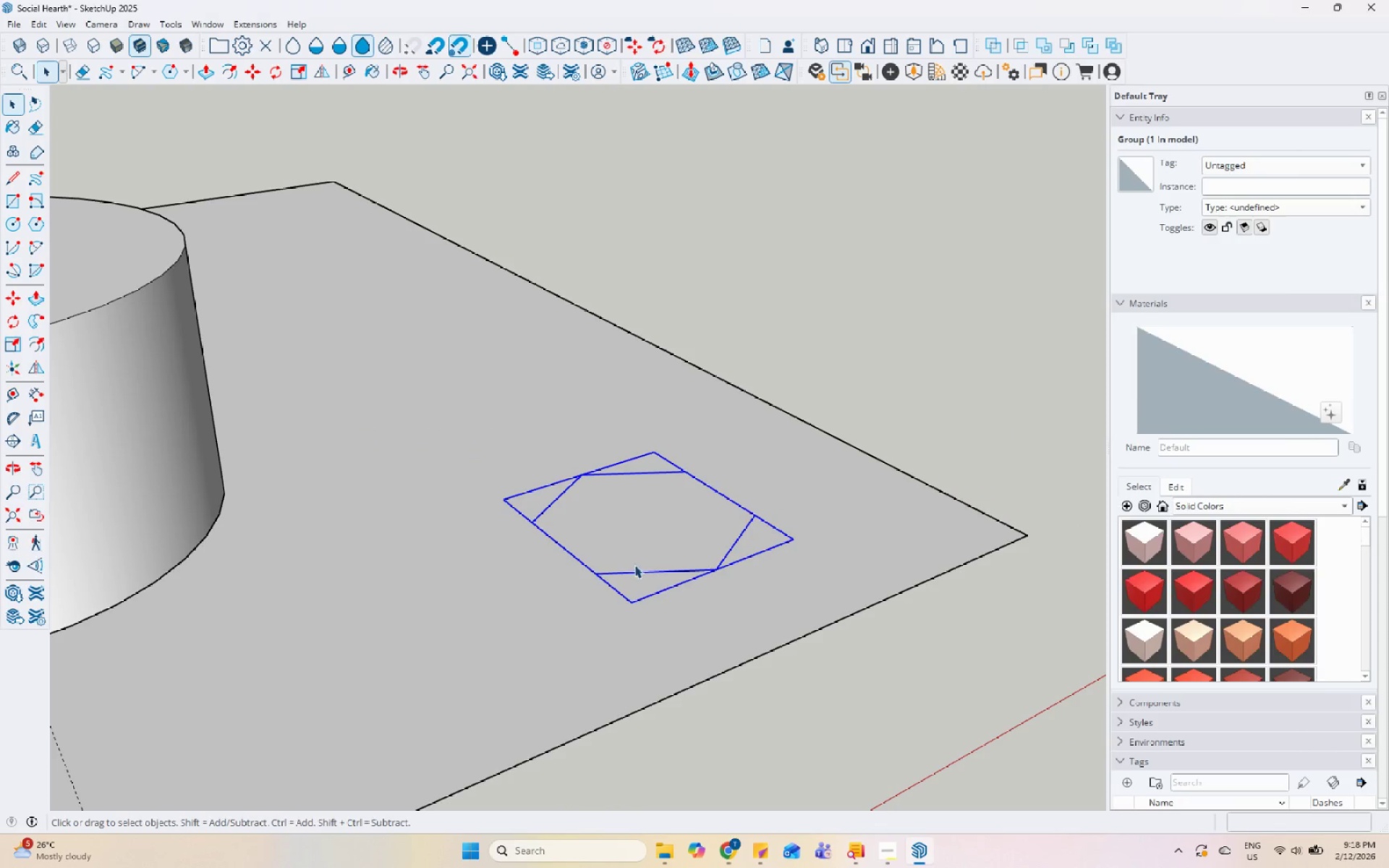 
double_click([634, 554])
 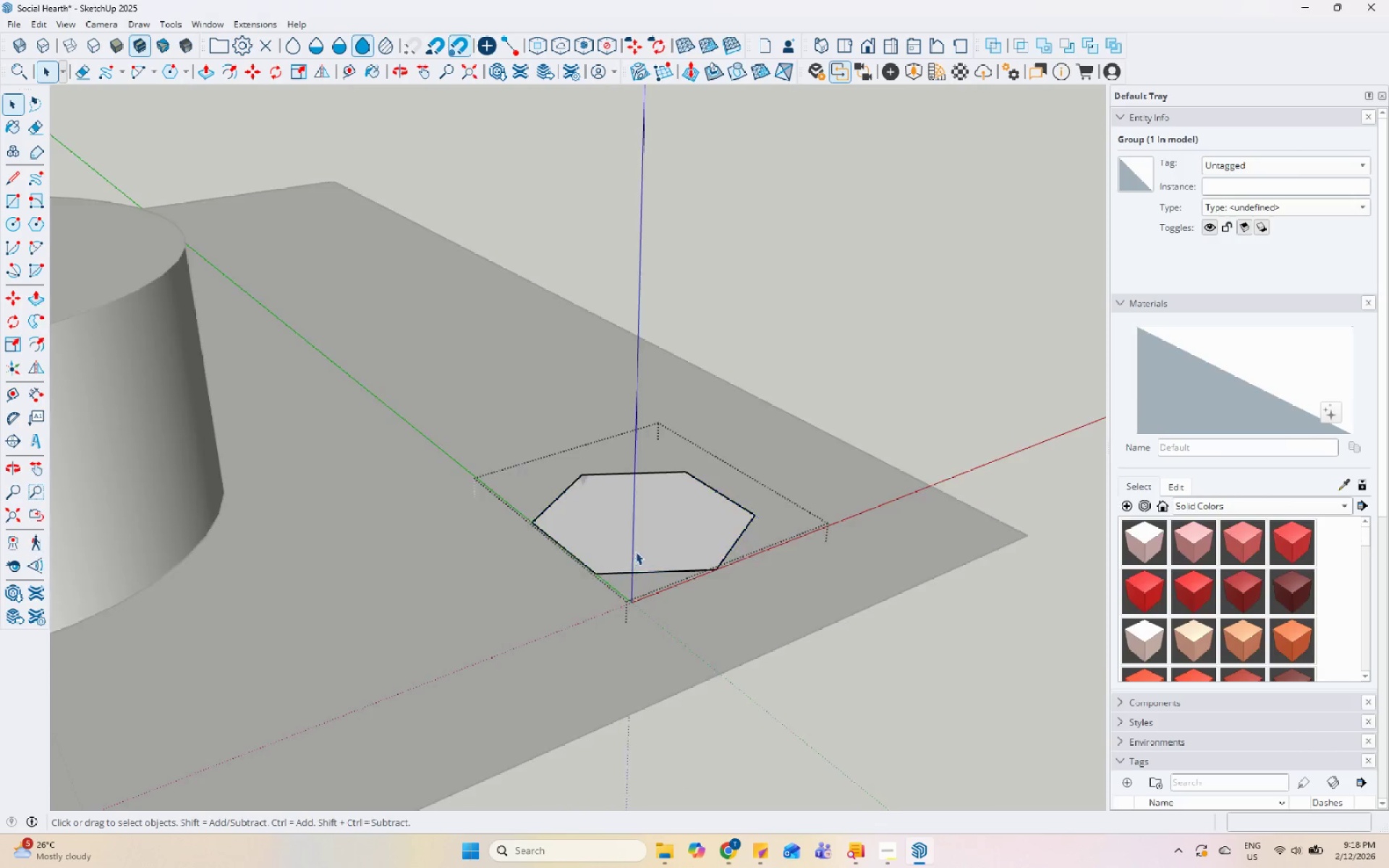 
triple_click([652, 528])
 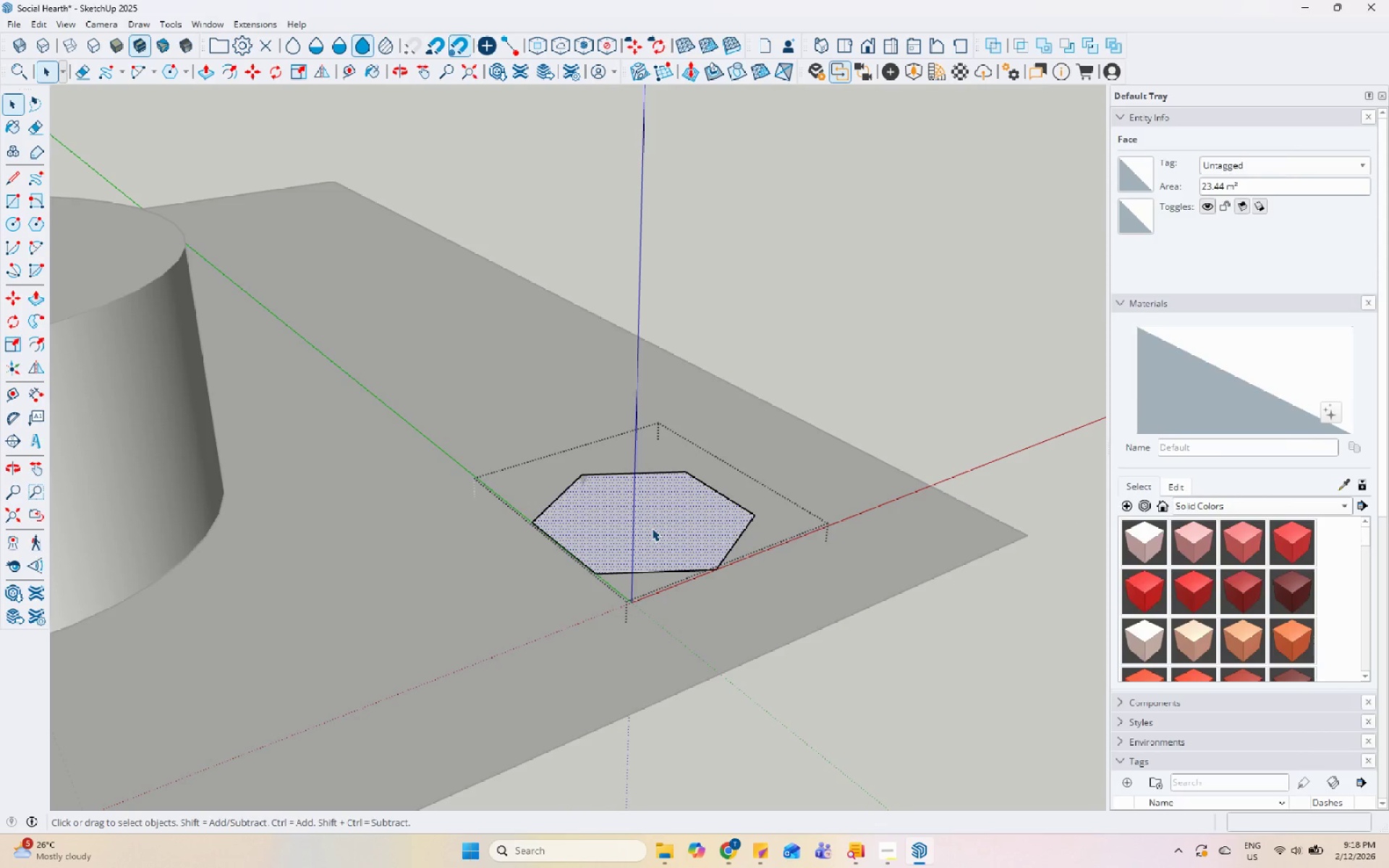 
key(Escape)
 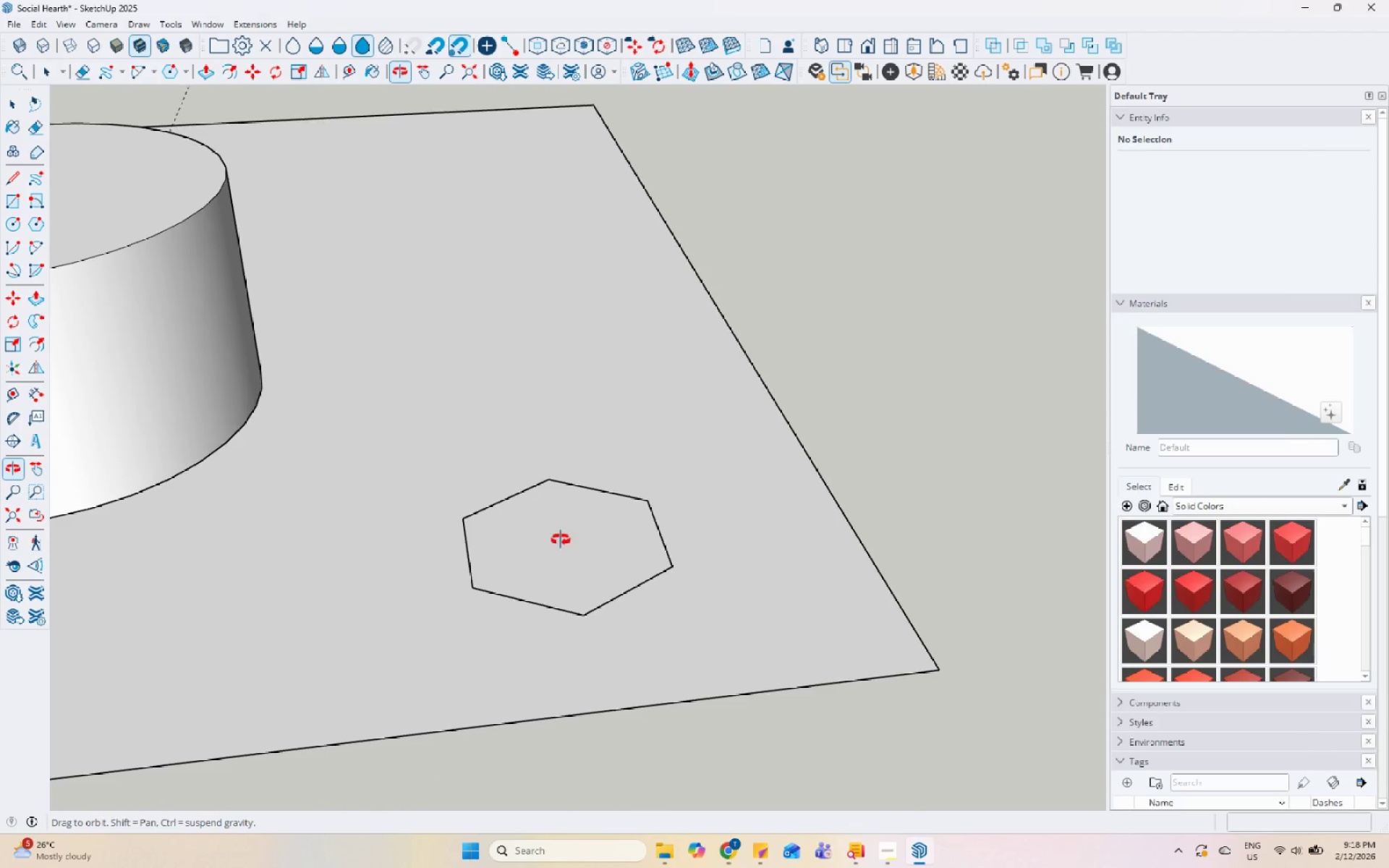 
double_click([575, 559])
 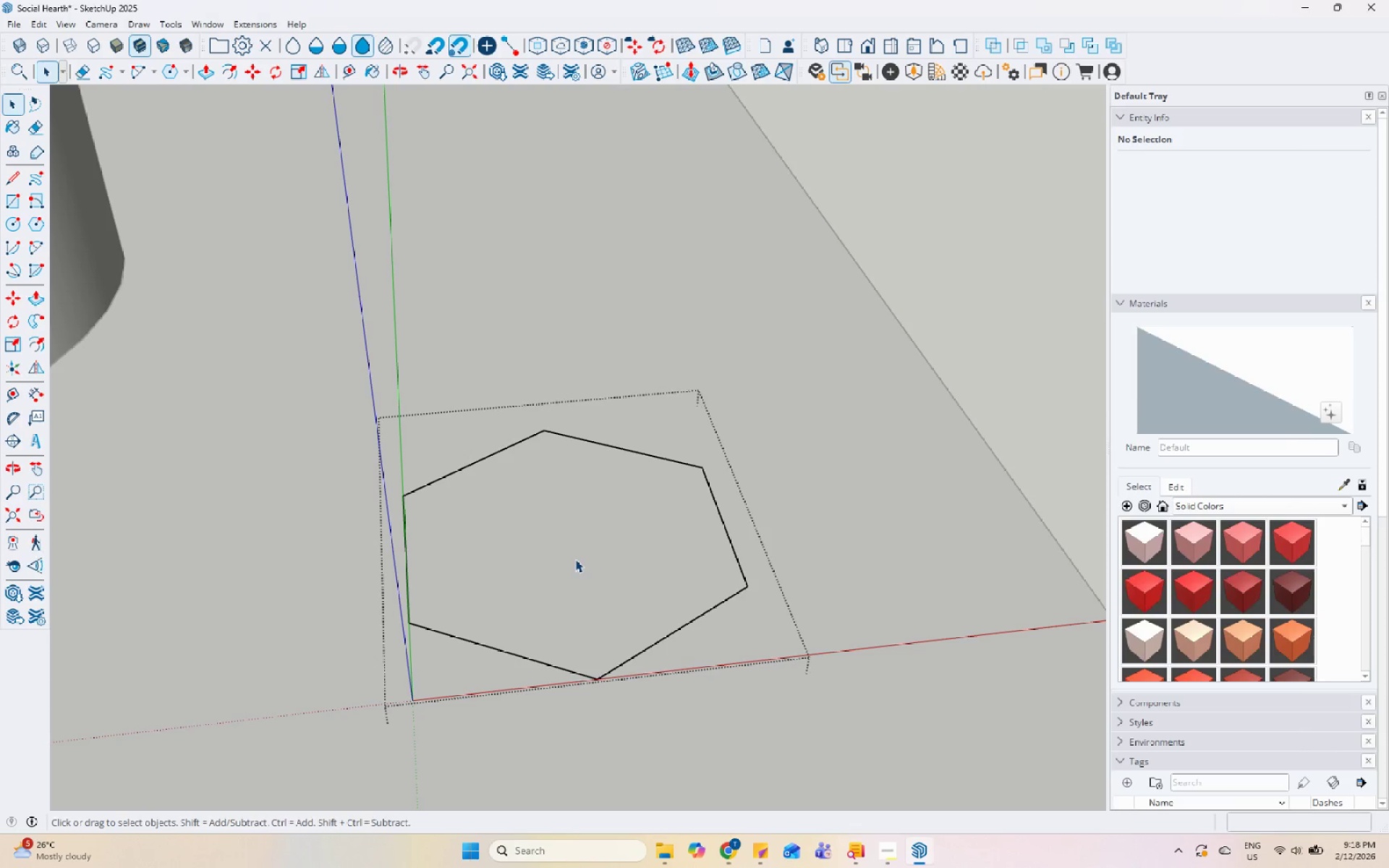 
scroll: coordinate [553, 576], scroll_direction: up, amount: 5.0
 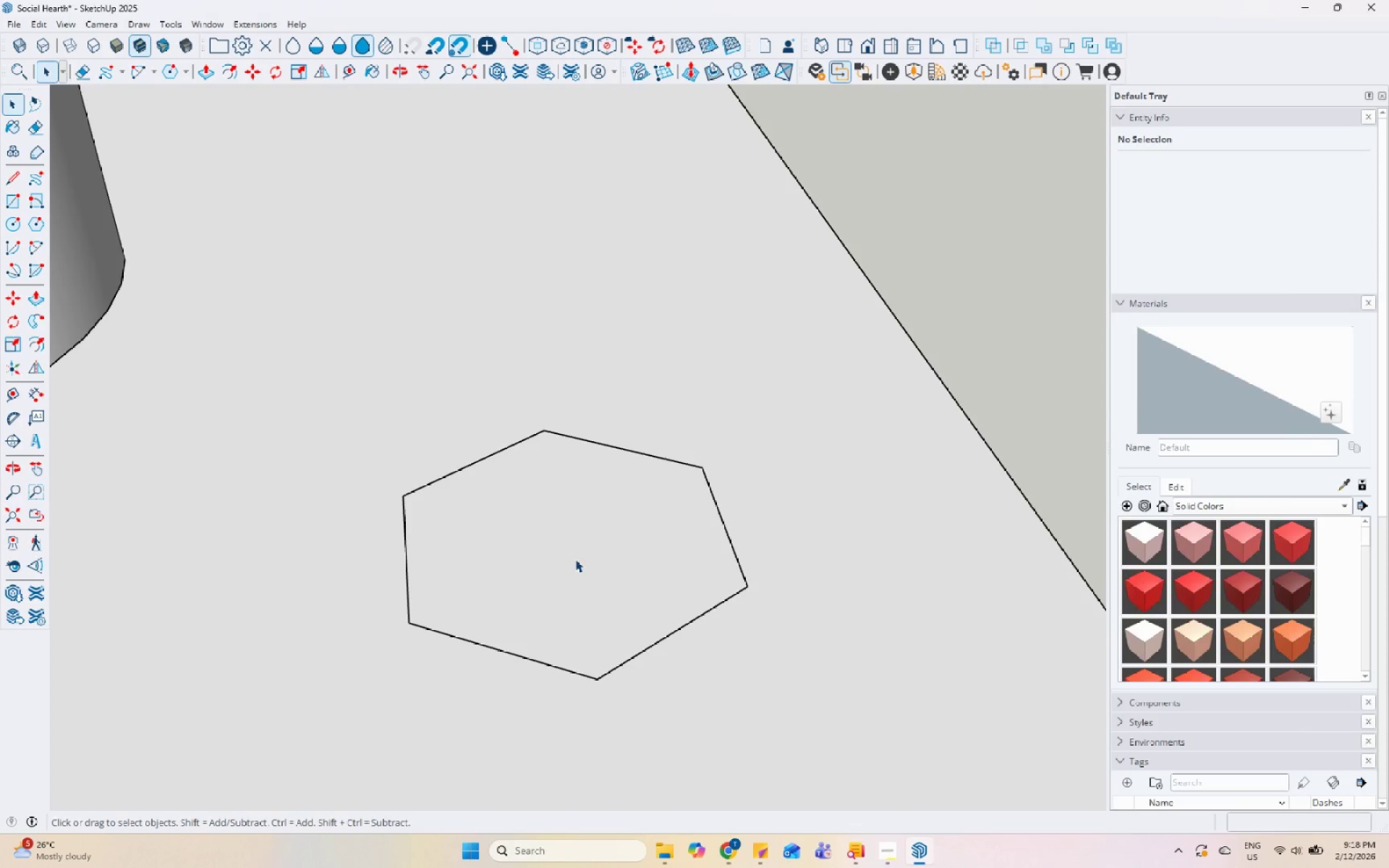 
triple_click([575, 559])
 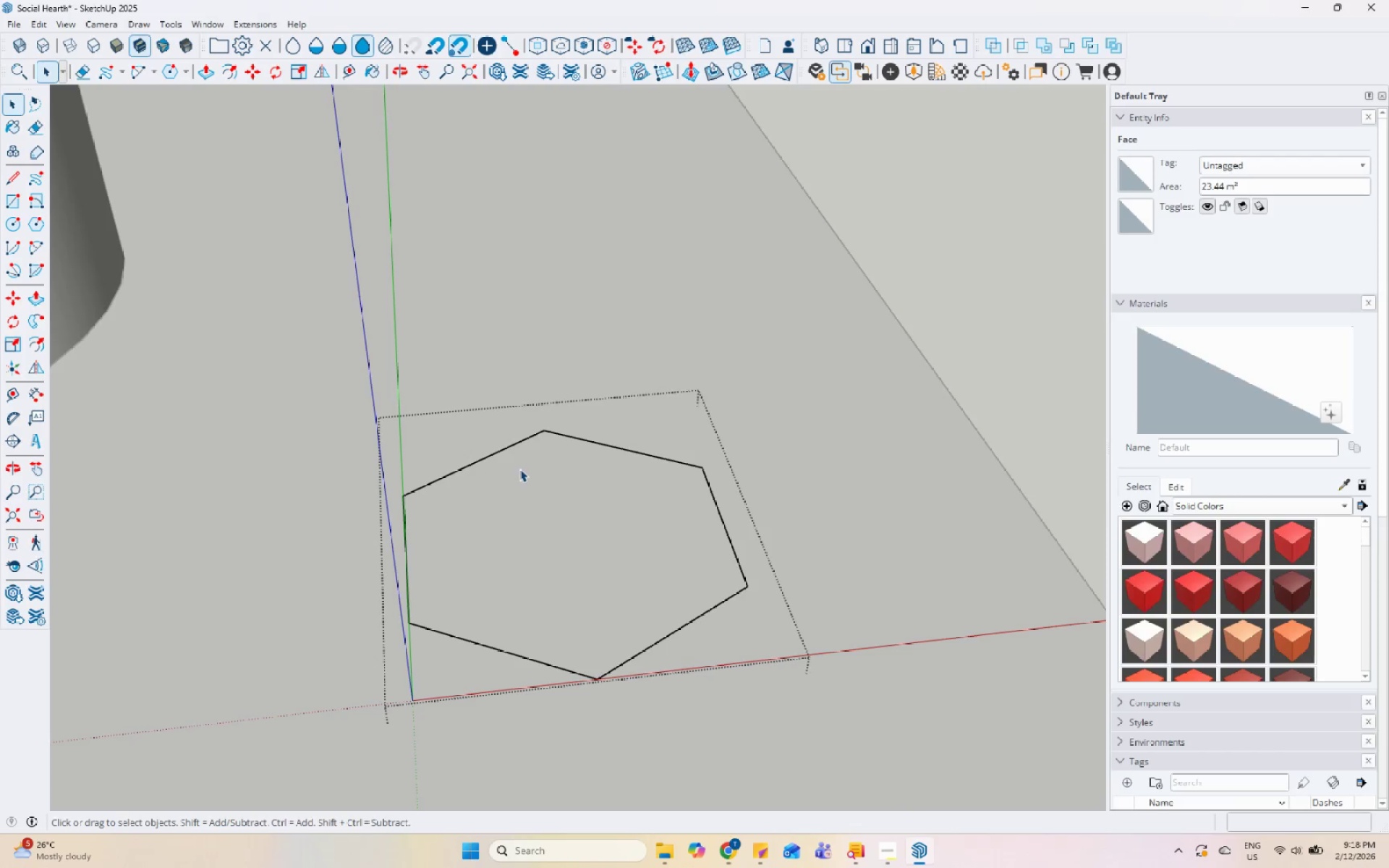 
double_click([519, 456])
 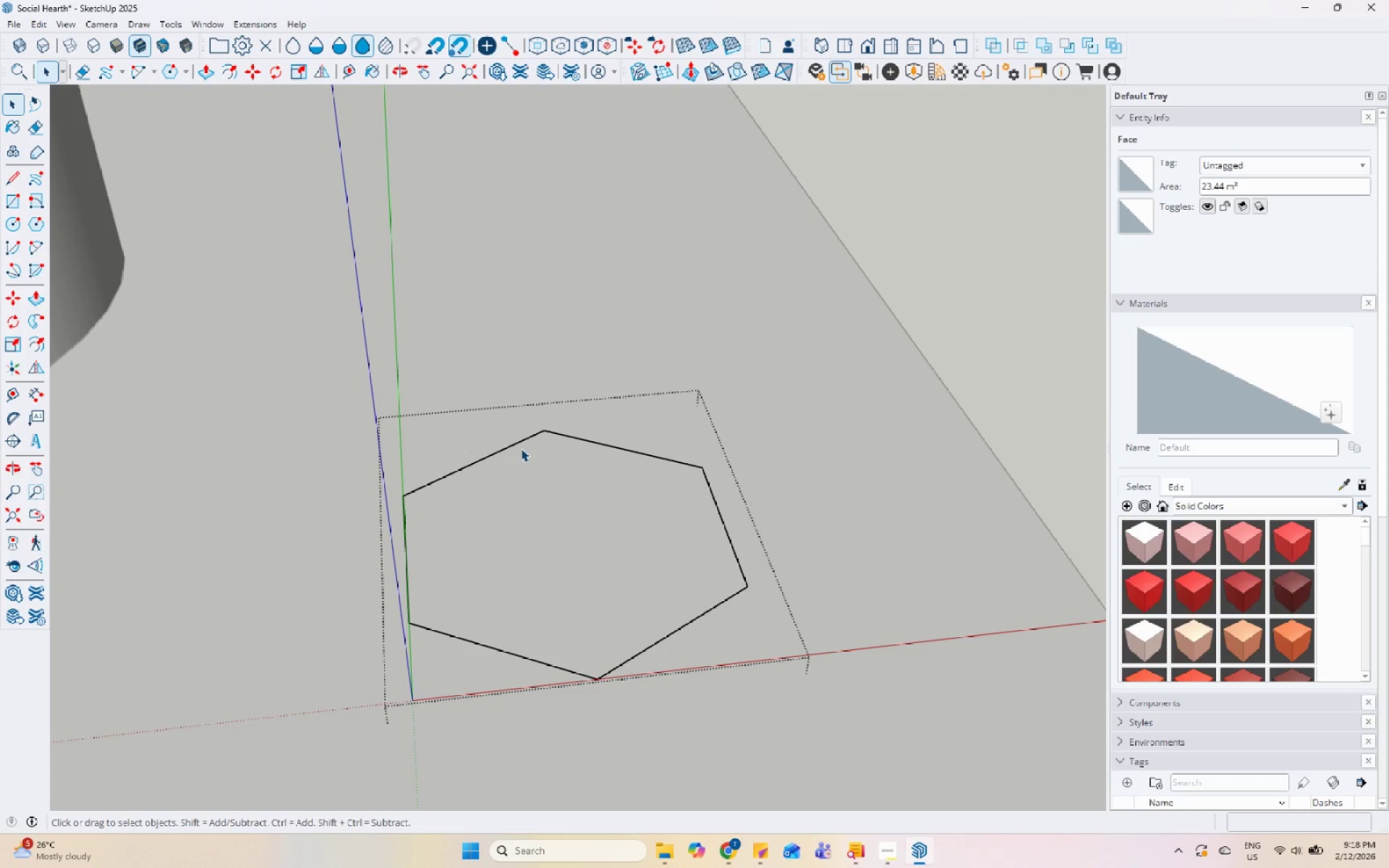 
triple_click([522, 439])
 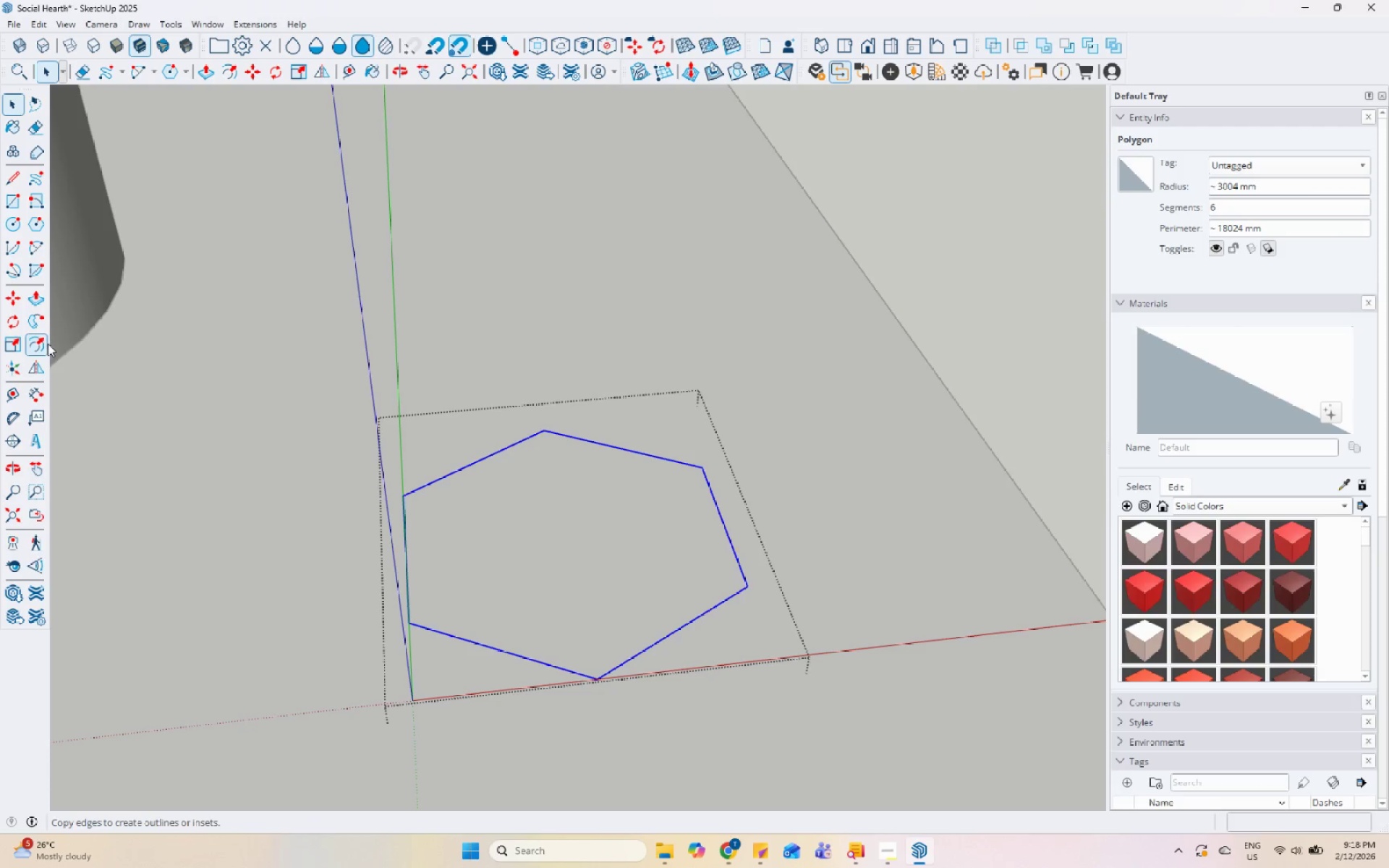 
left_click([490, 447])
 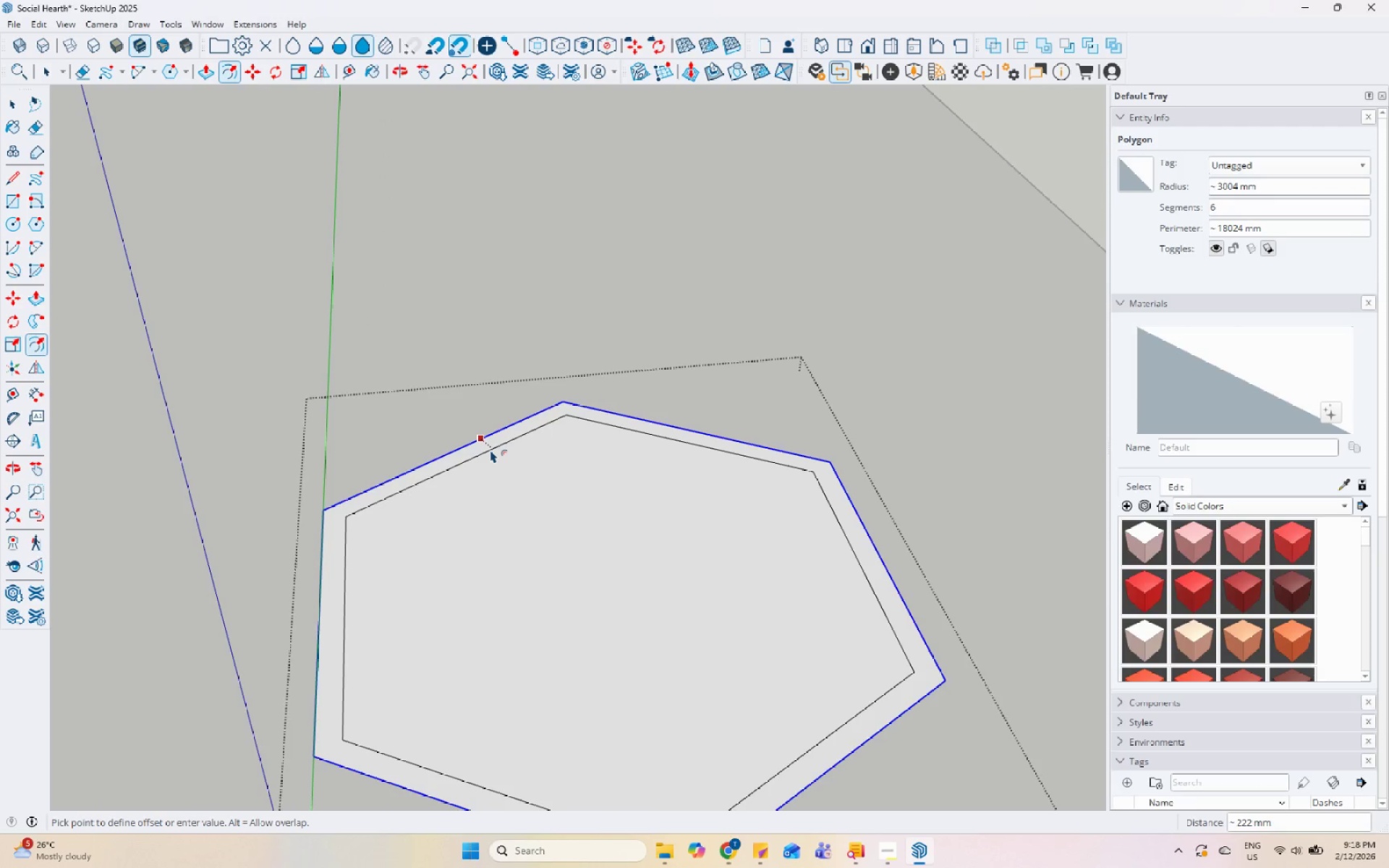 
scroll: coordinate [514, 476], scroll_direction: up, amount: 5.0
 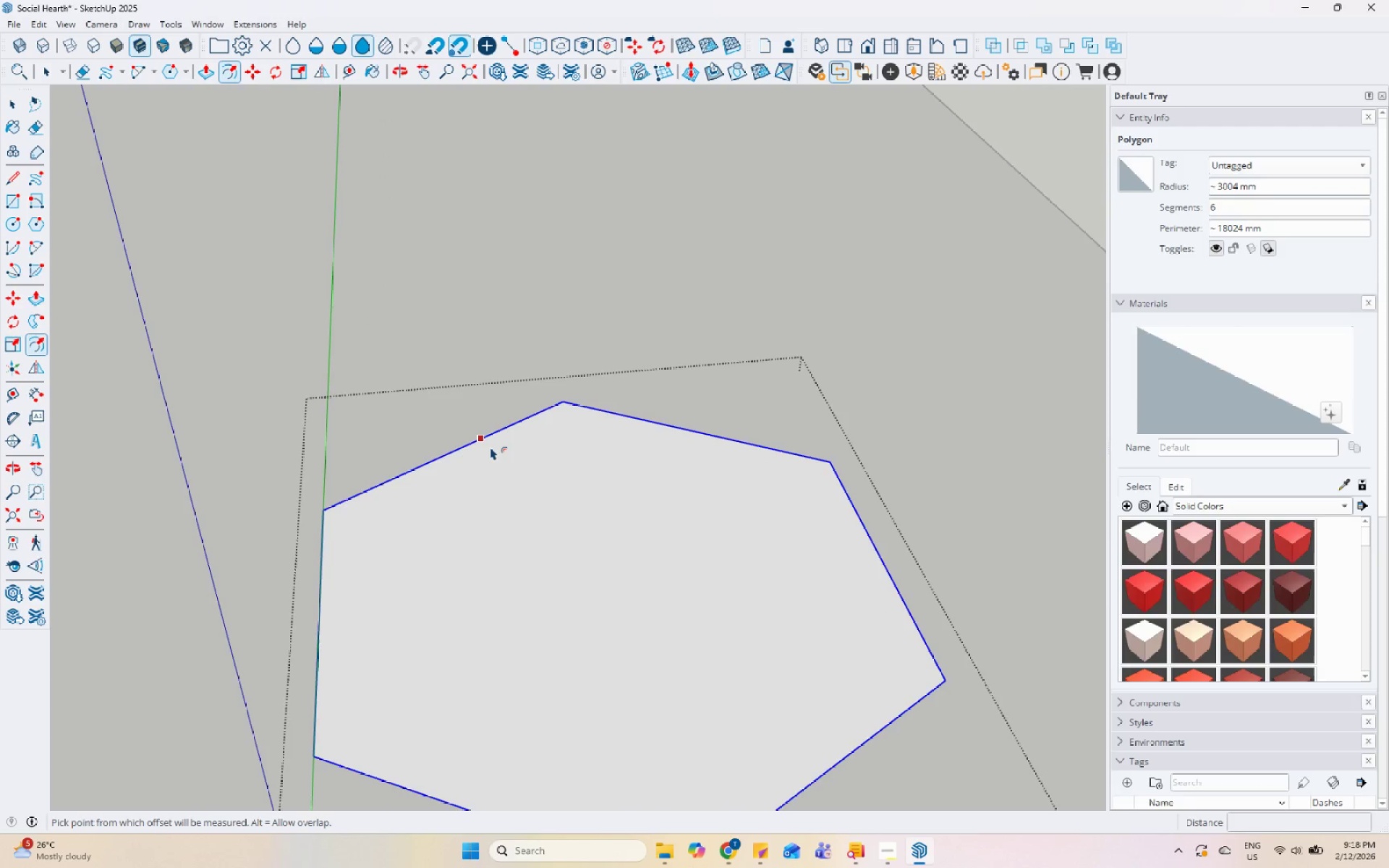 
key(Numpad1)
 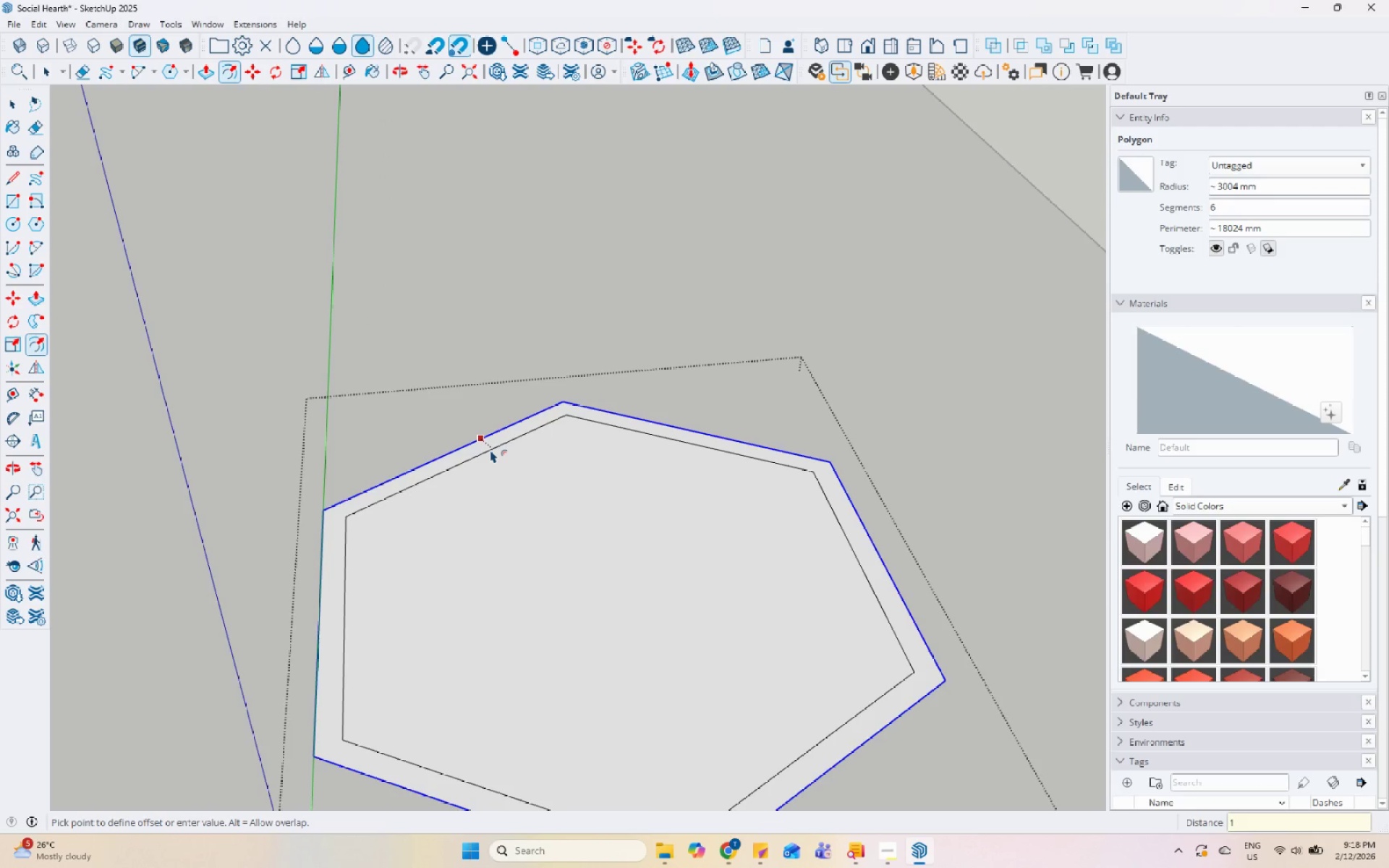 
key(Numpad0)
 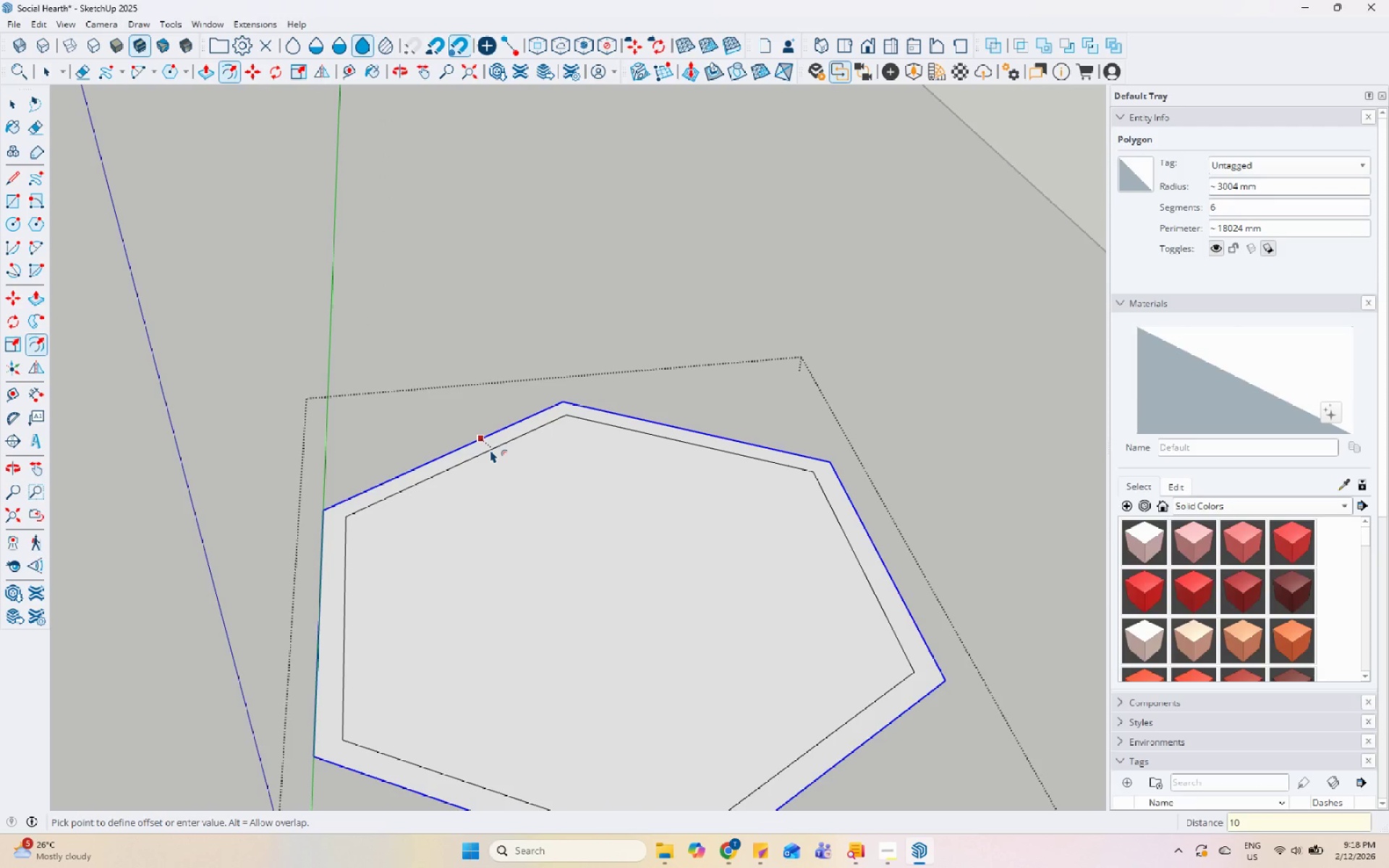 
key(Numpad0)
 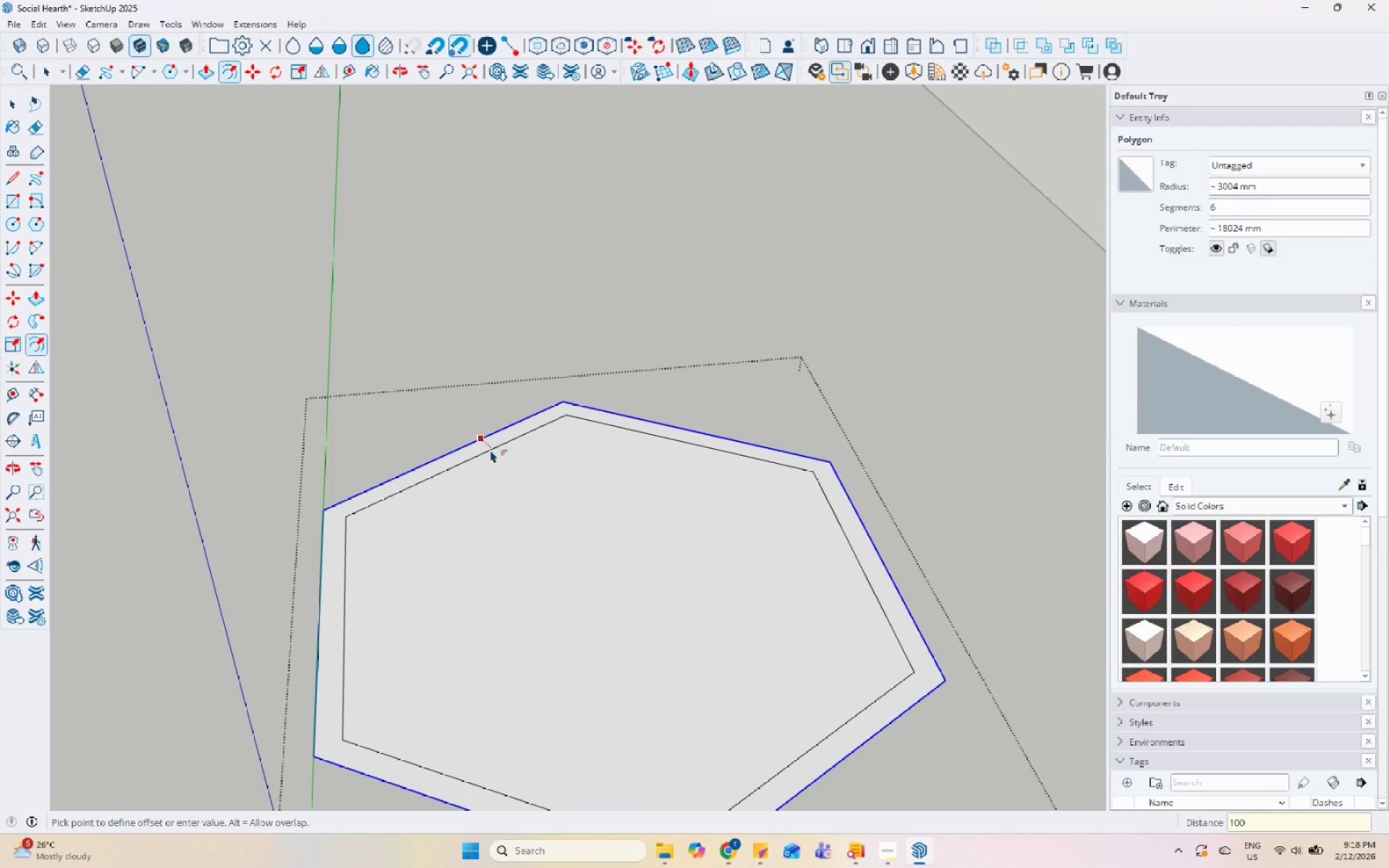 
key(Enter)